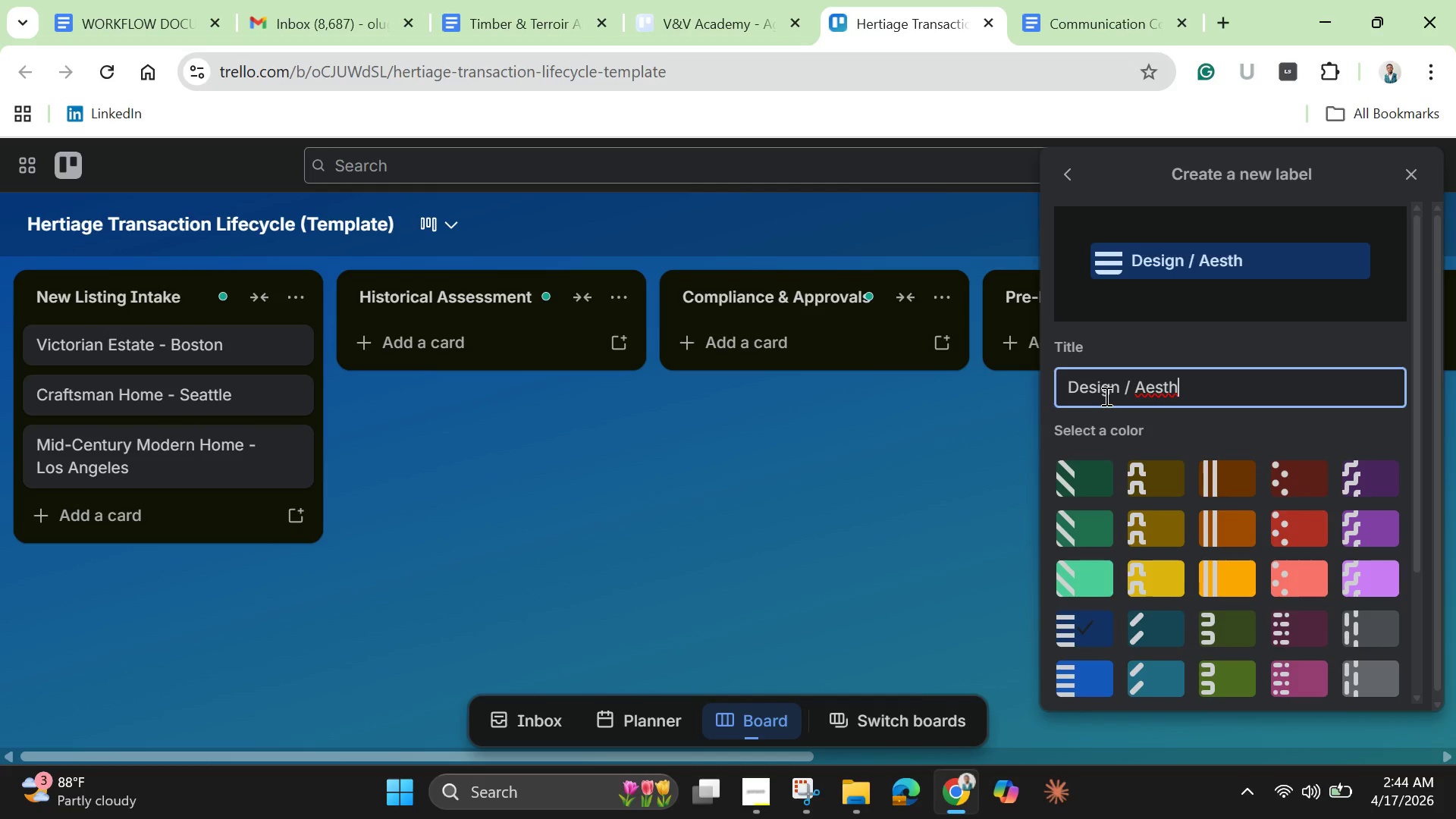 
type(etic Issur)
key(Backspace)
type(e)
 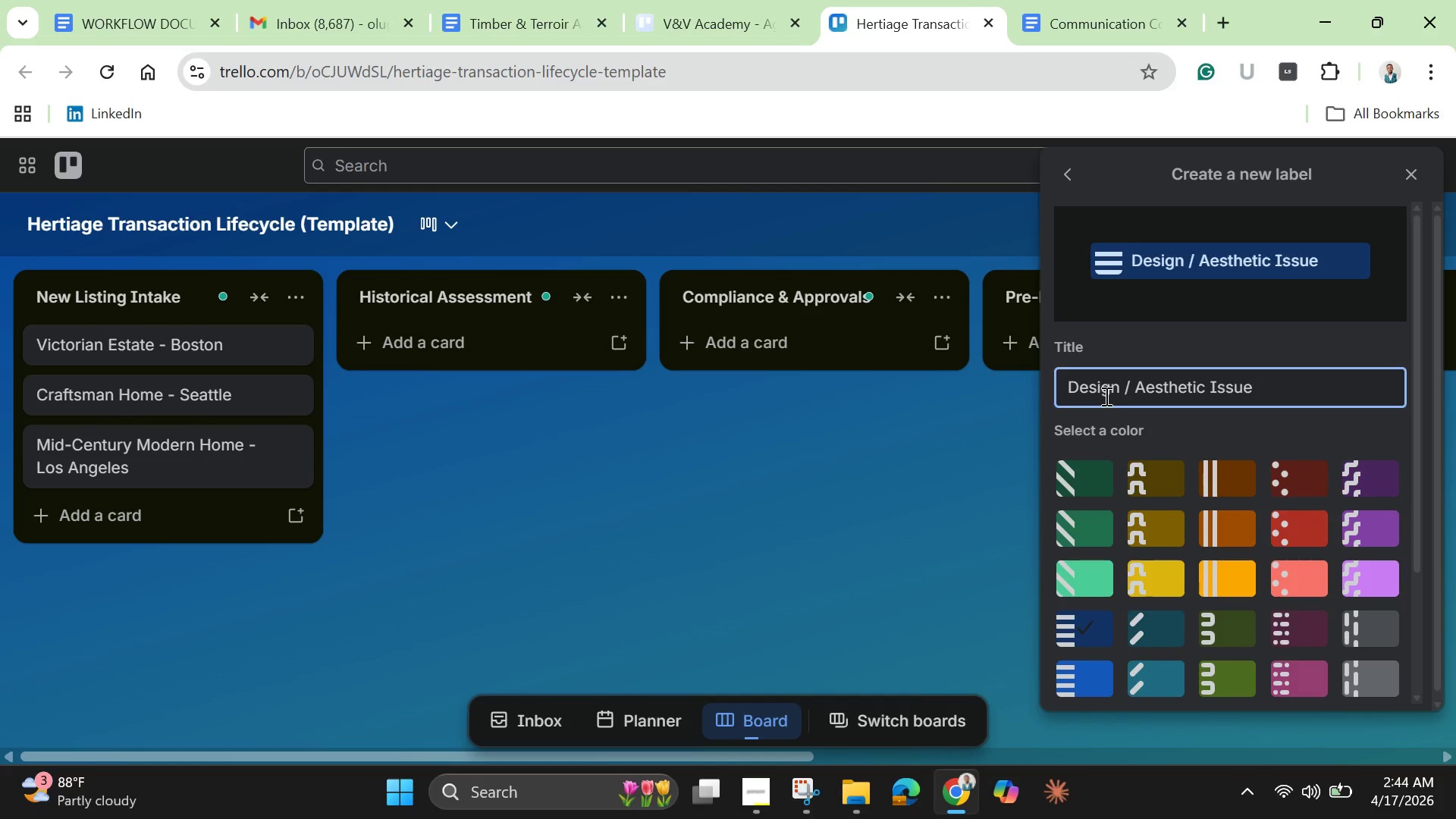 
key(Enter)
 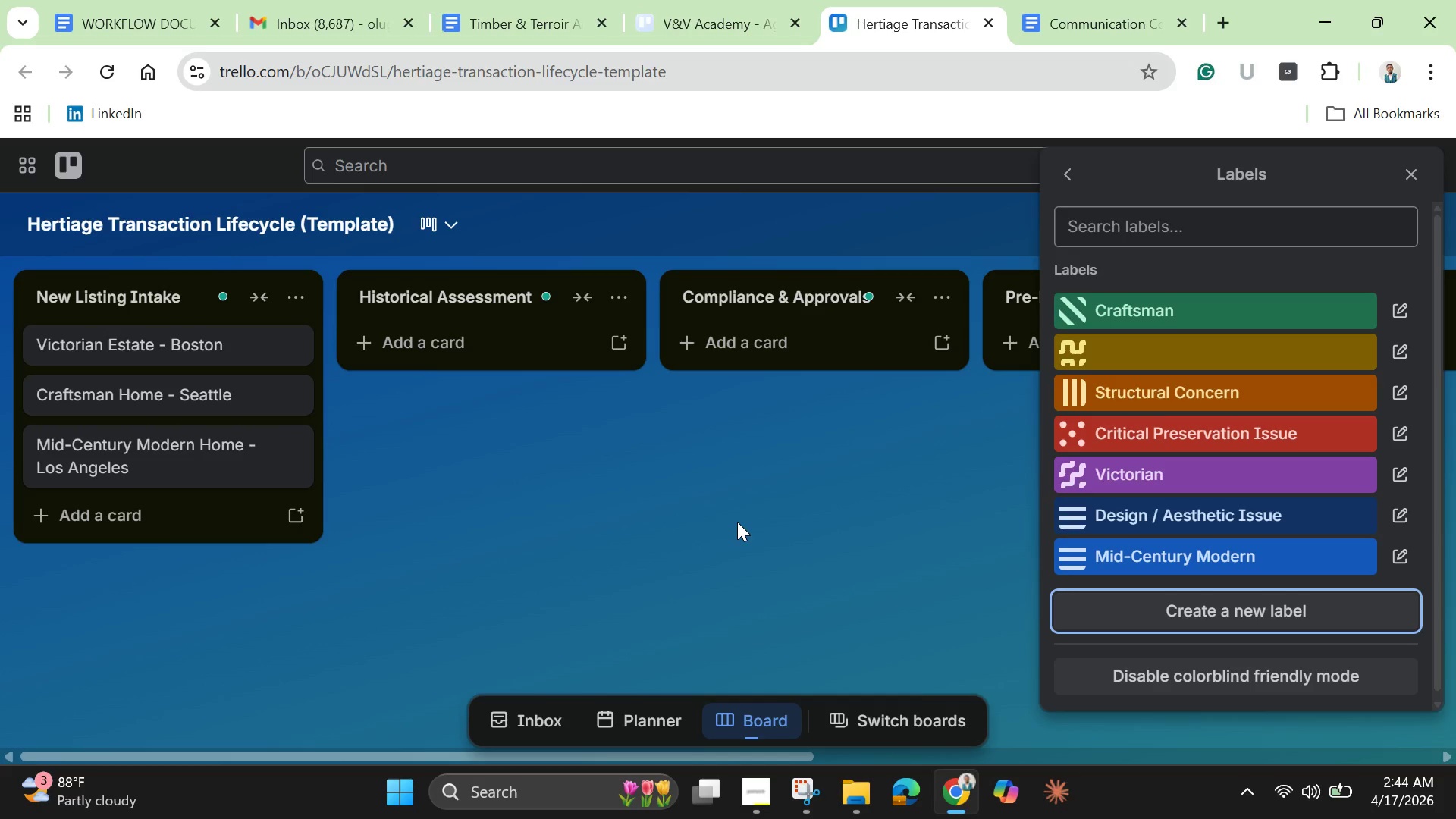 
wait(17.25)
 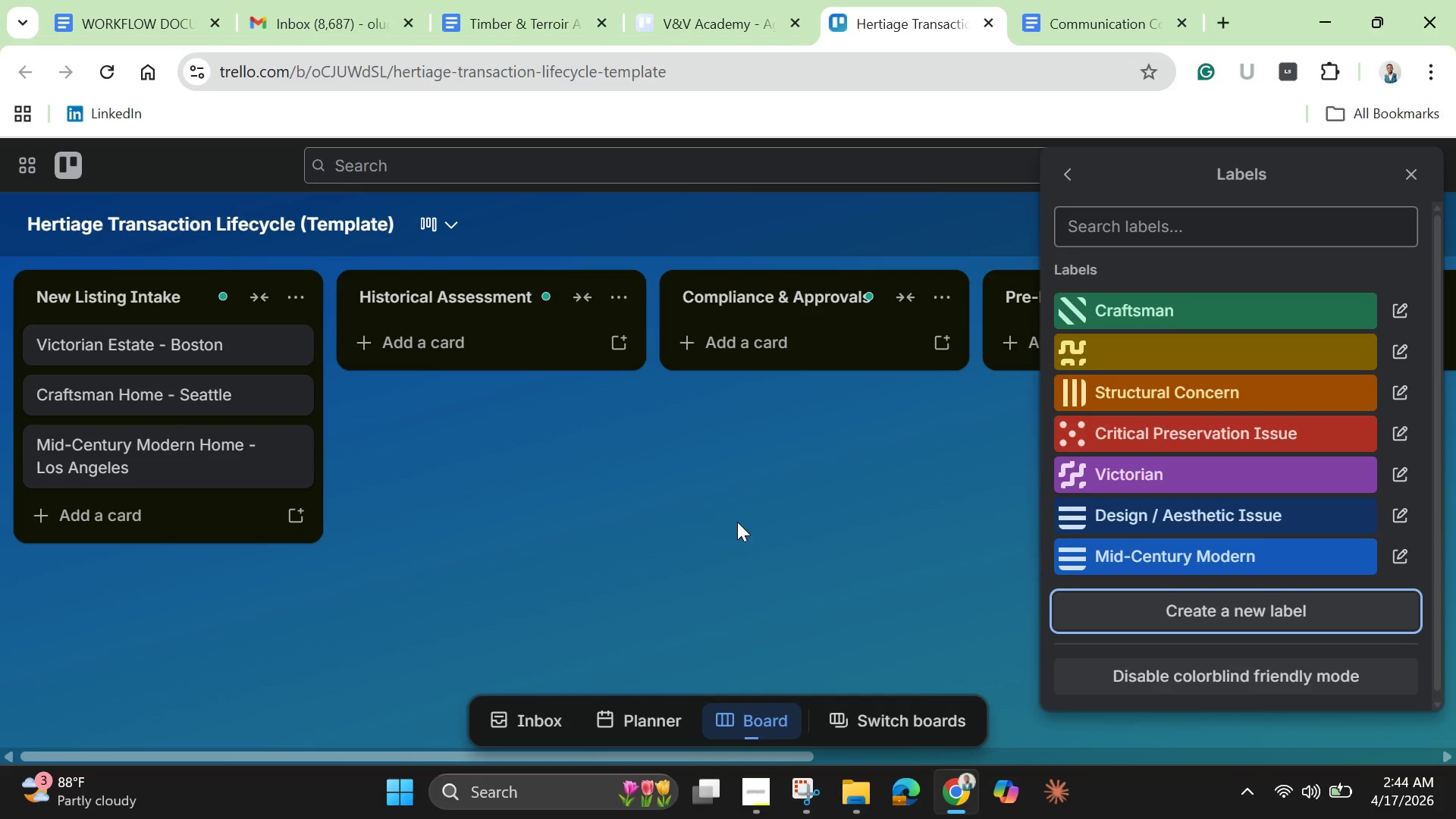 
left_click([1243, 604])
 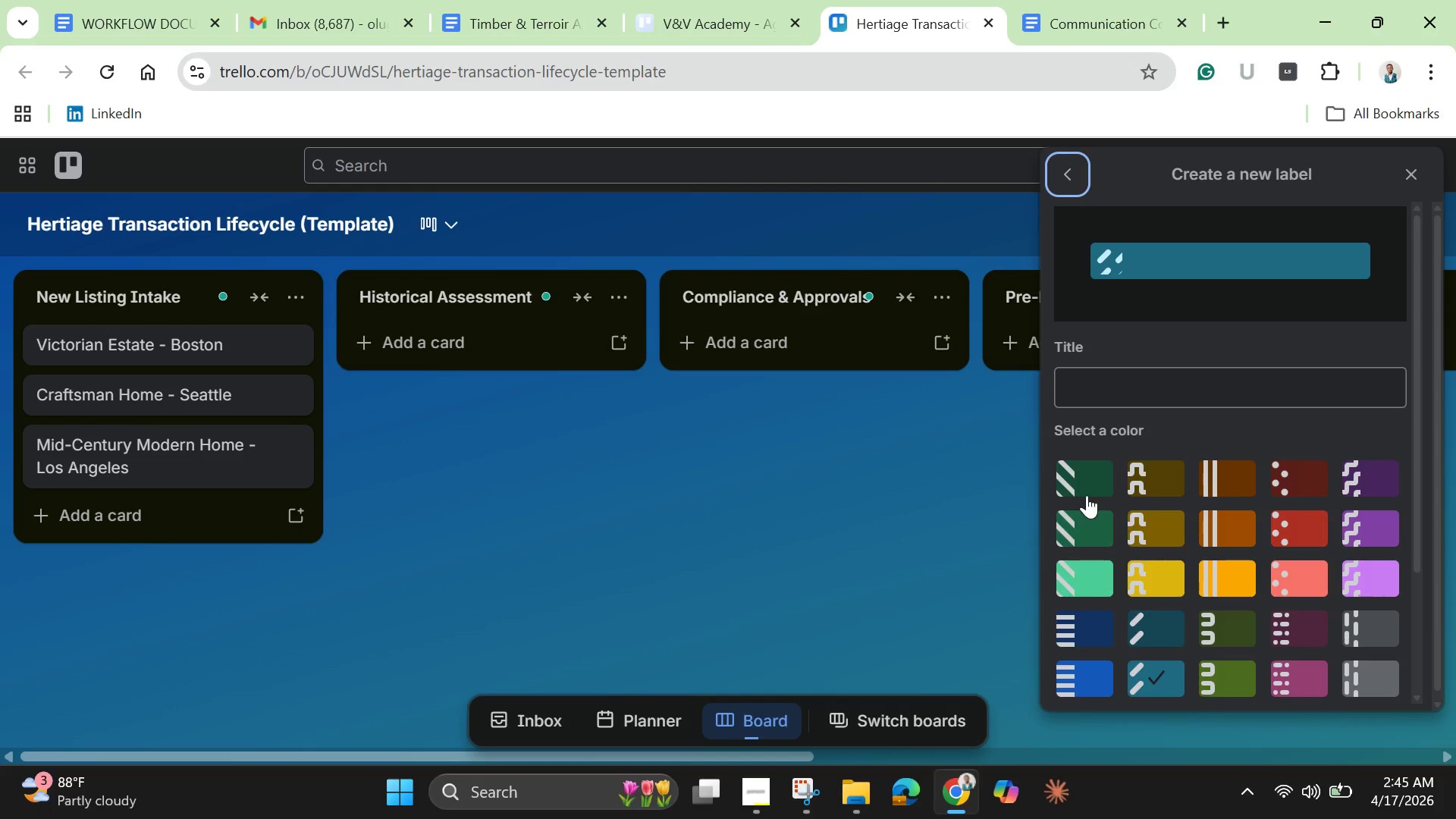 
left_click([1081, 485])
 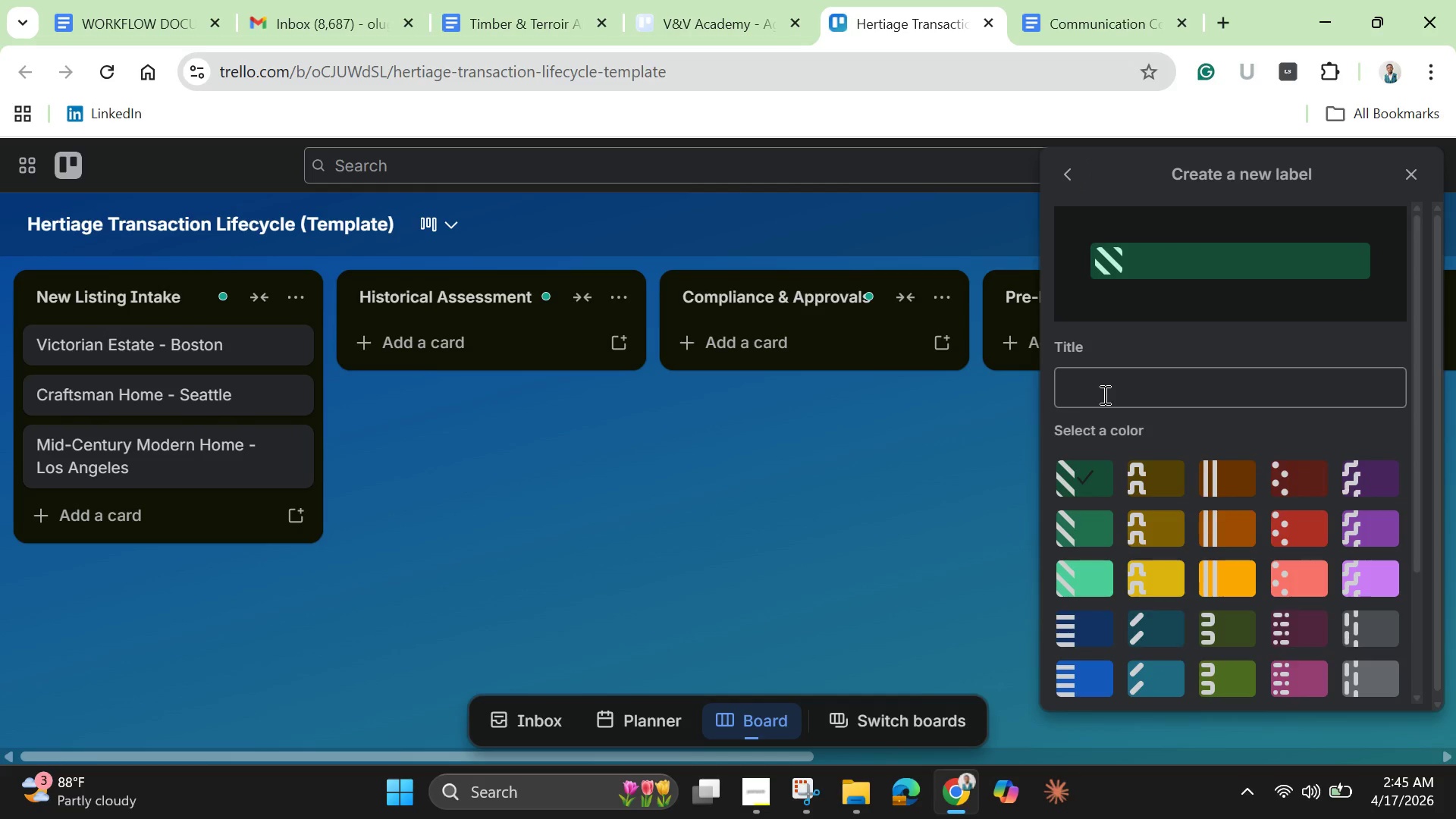 
left_click([1105, 391])
 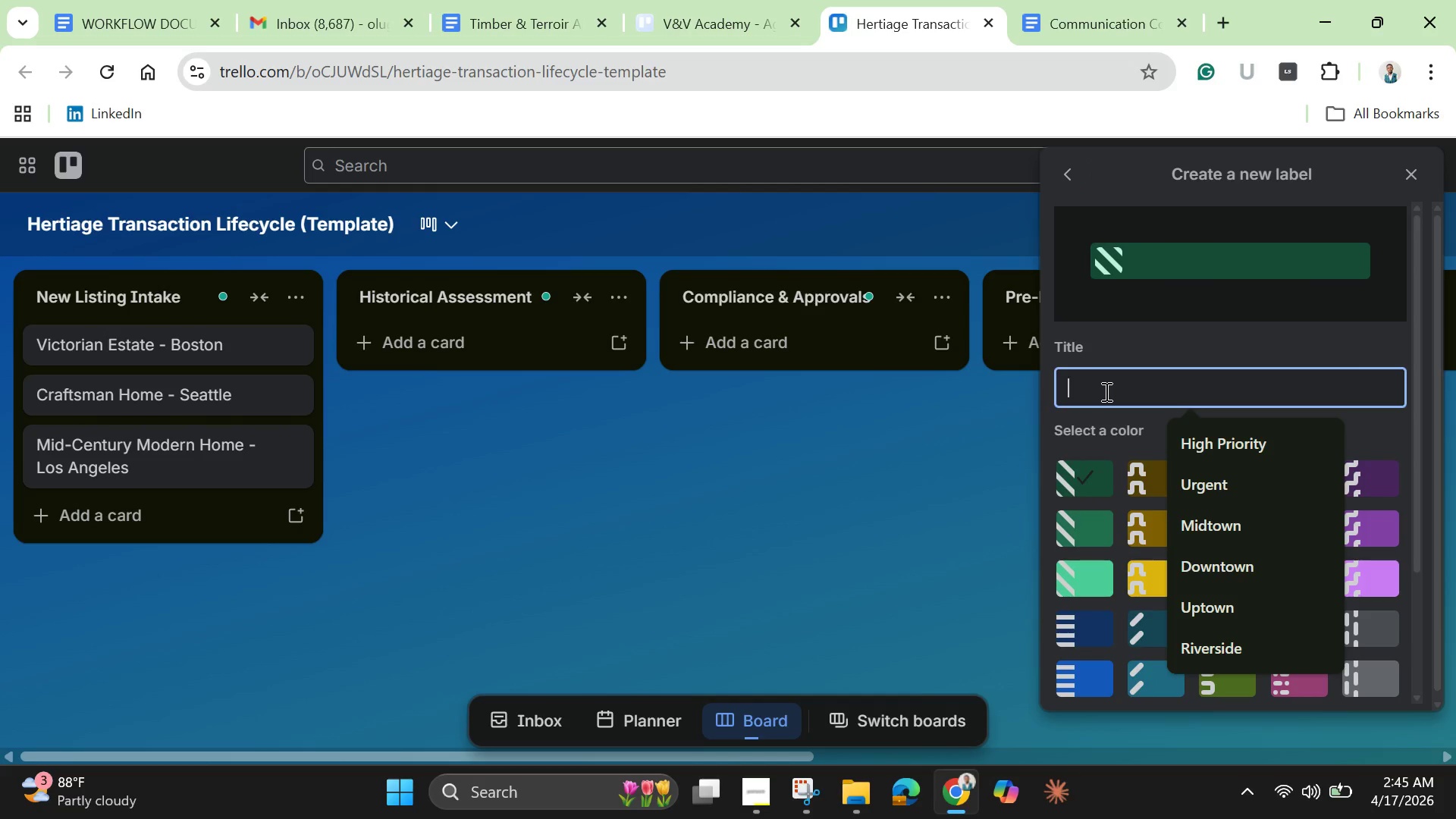 
type(Ready for Rev)
 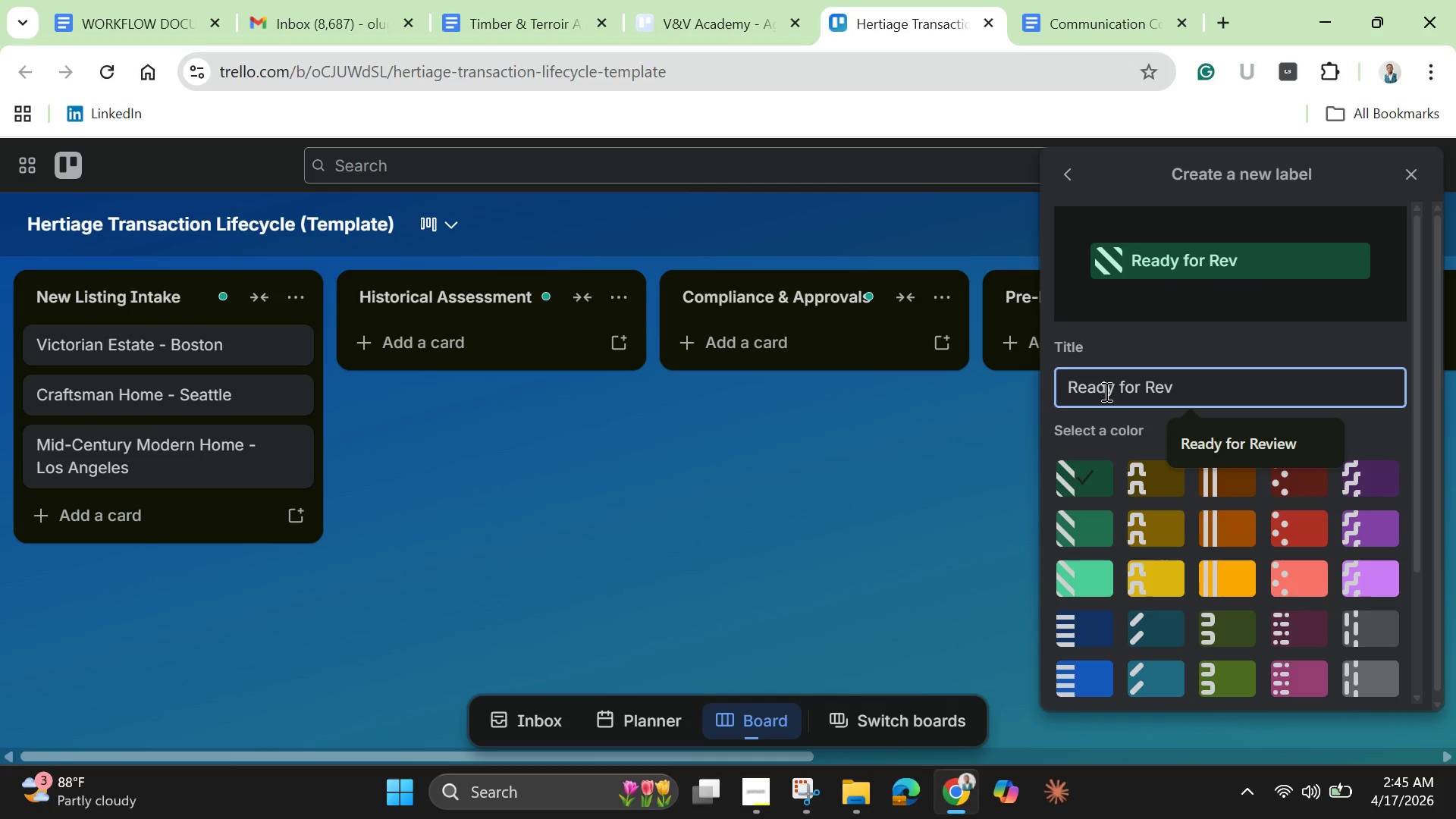 
left_click([1207, 442])
 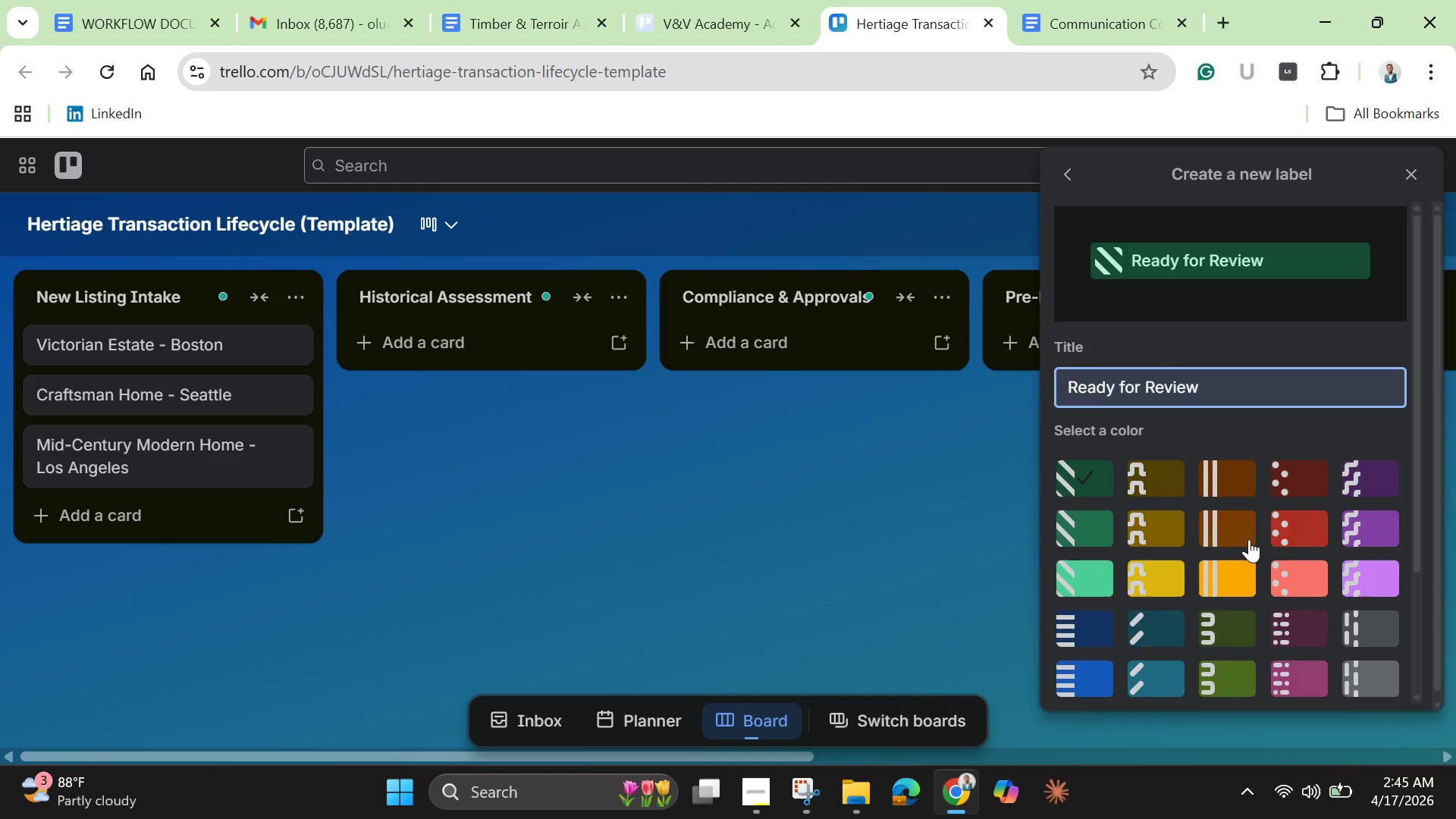 
scroll: coordinate [1245, 555], scroll_direction: down, amount: 2.0
 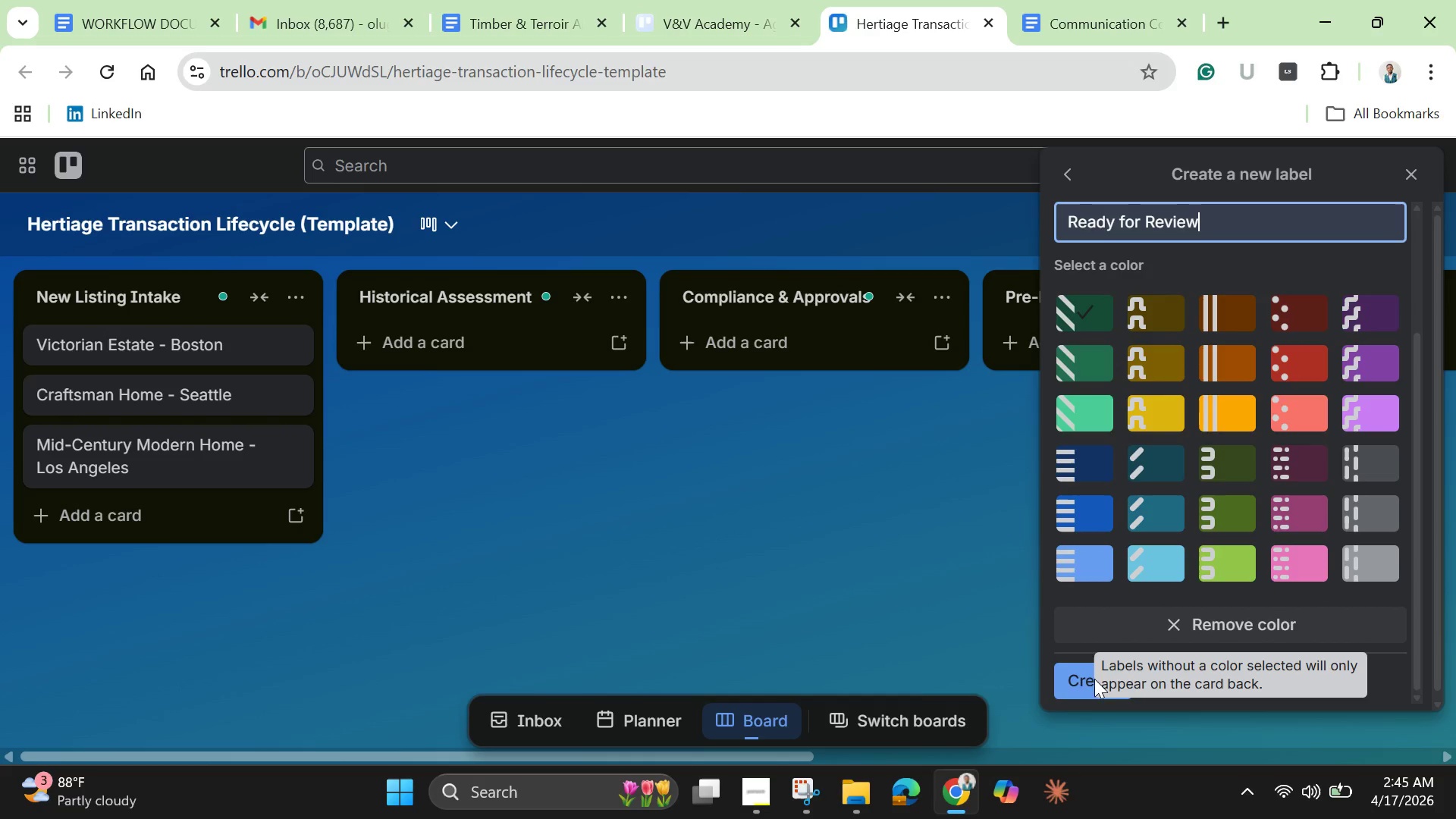 
left_click([1069, 679])
 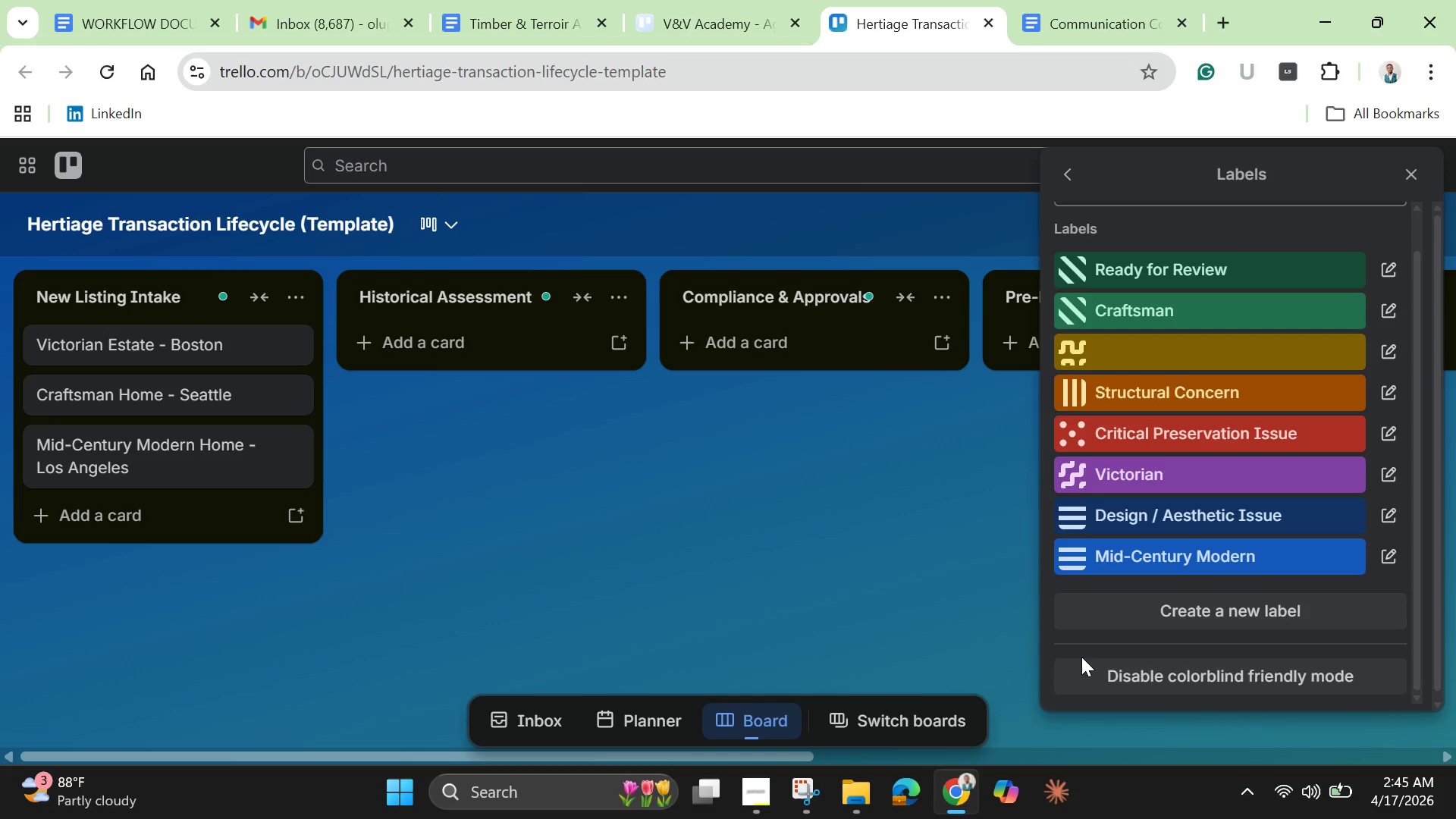 
wait(19.86)
 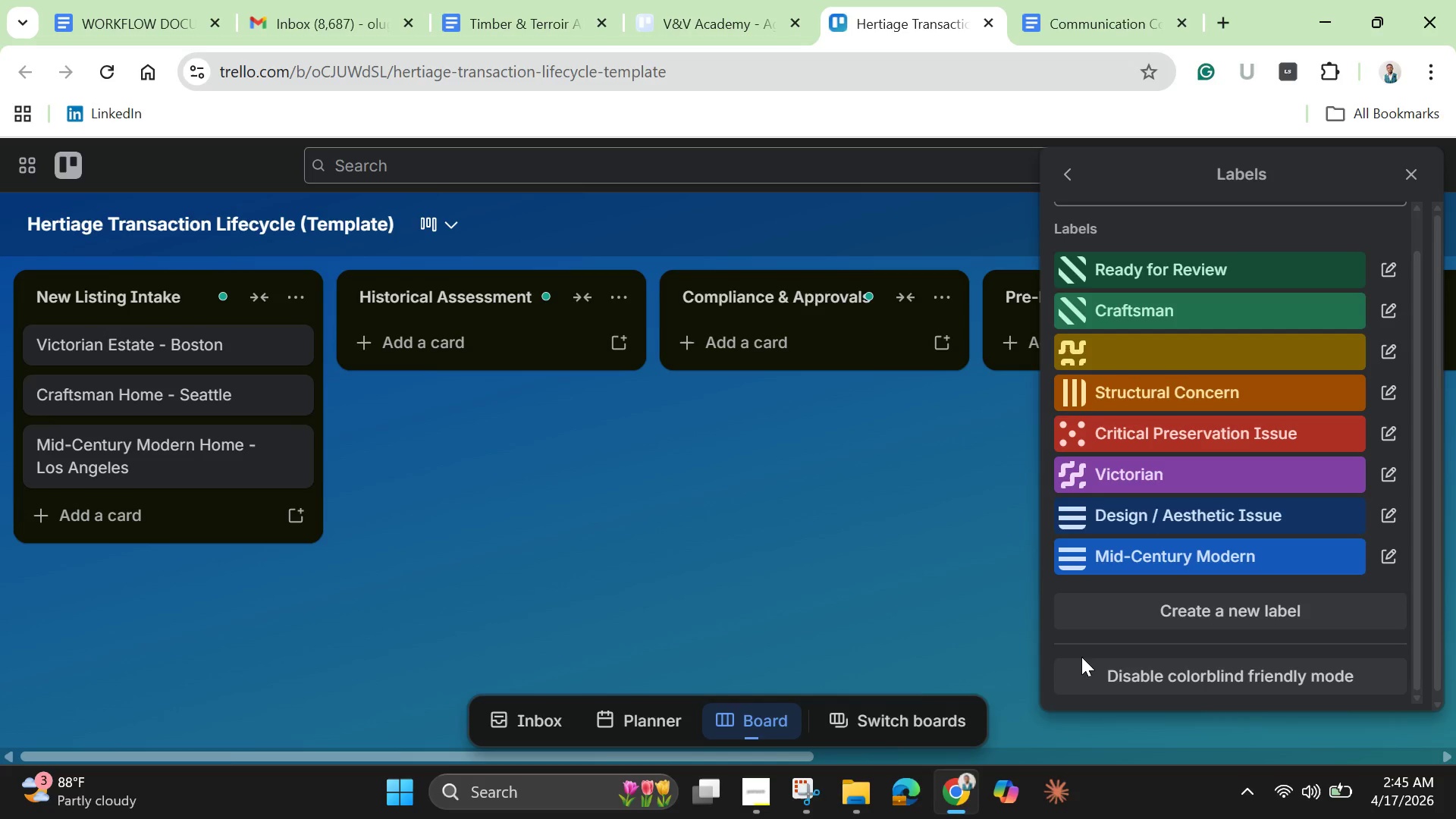 
left_click([1404, 174])
 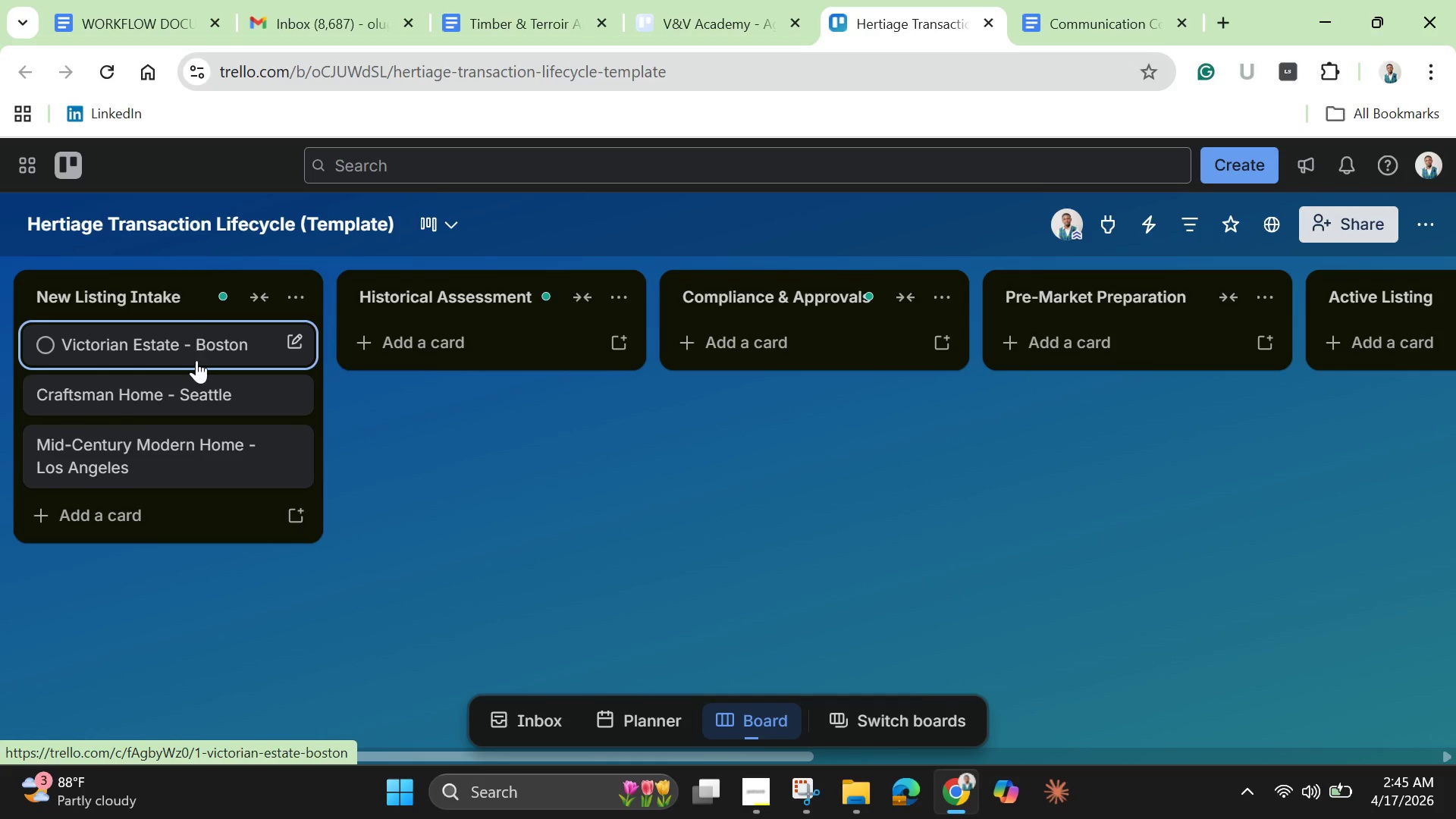 
left_click_drag(start_coordinate=[192, 349], to_coordinate=[186, 344])
 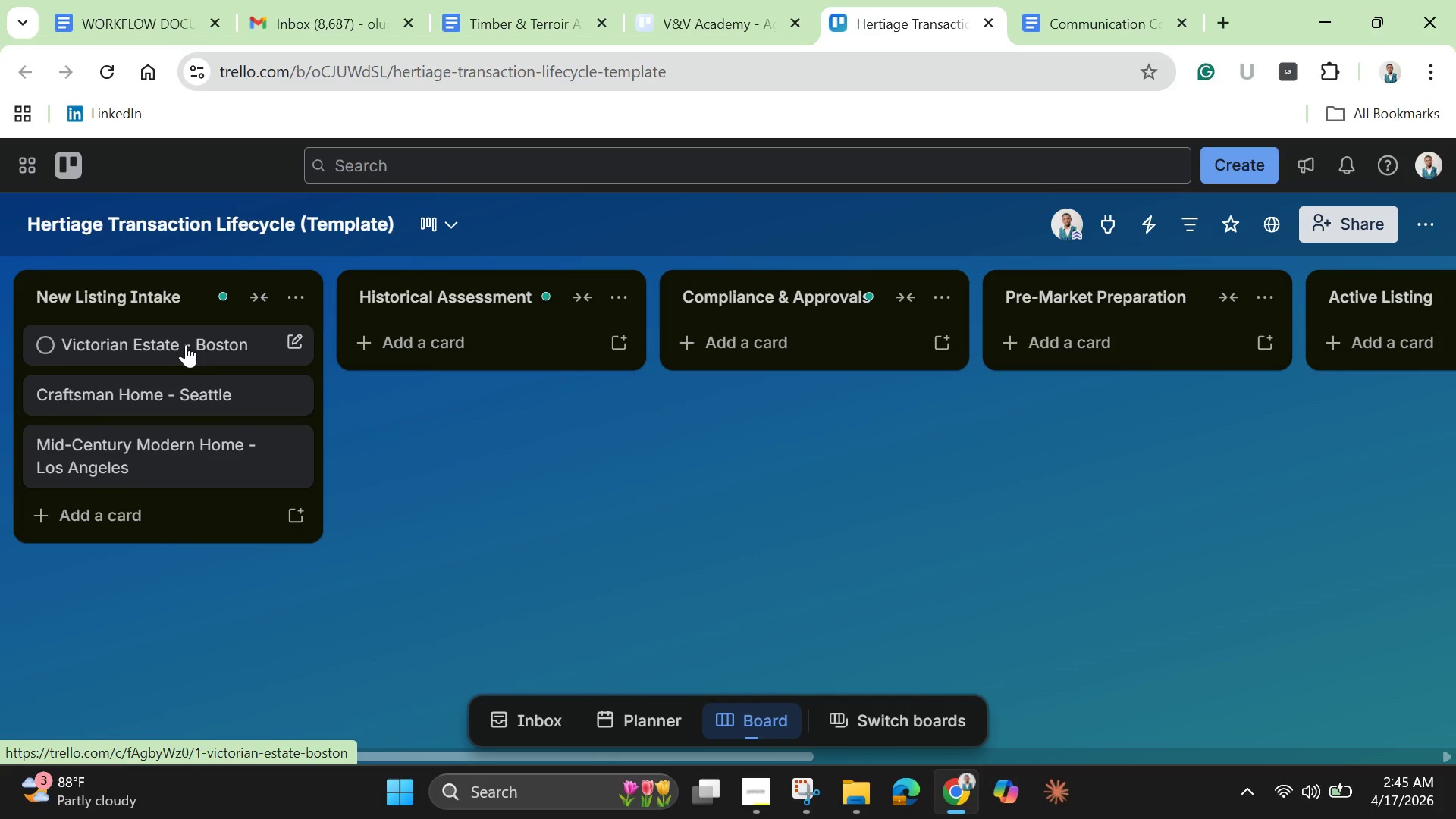 
left_click([186, 344])
 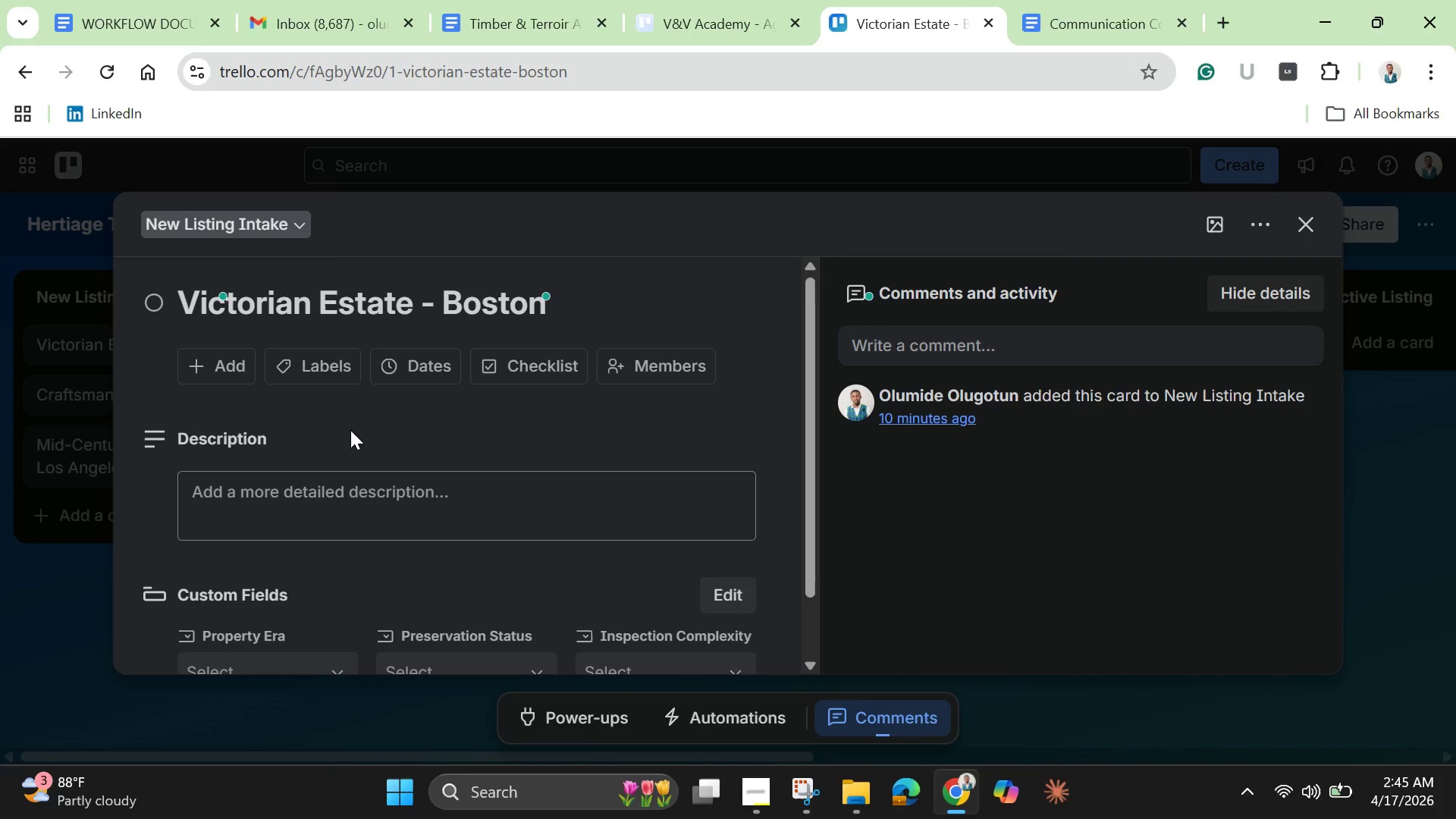 
left_click([322, 372])
 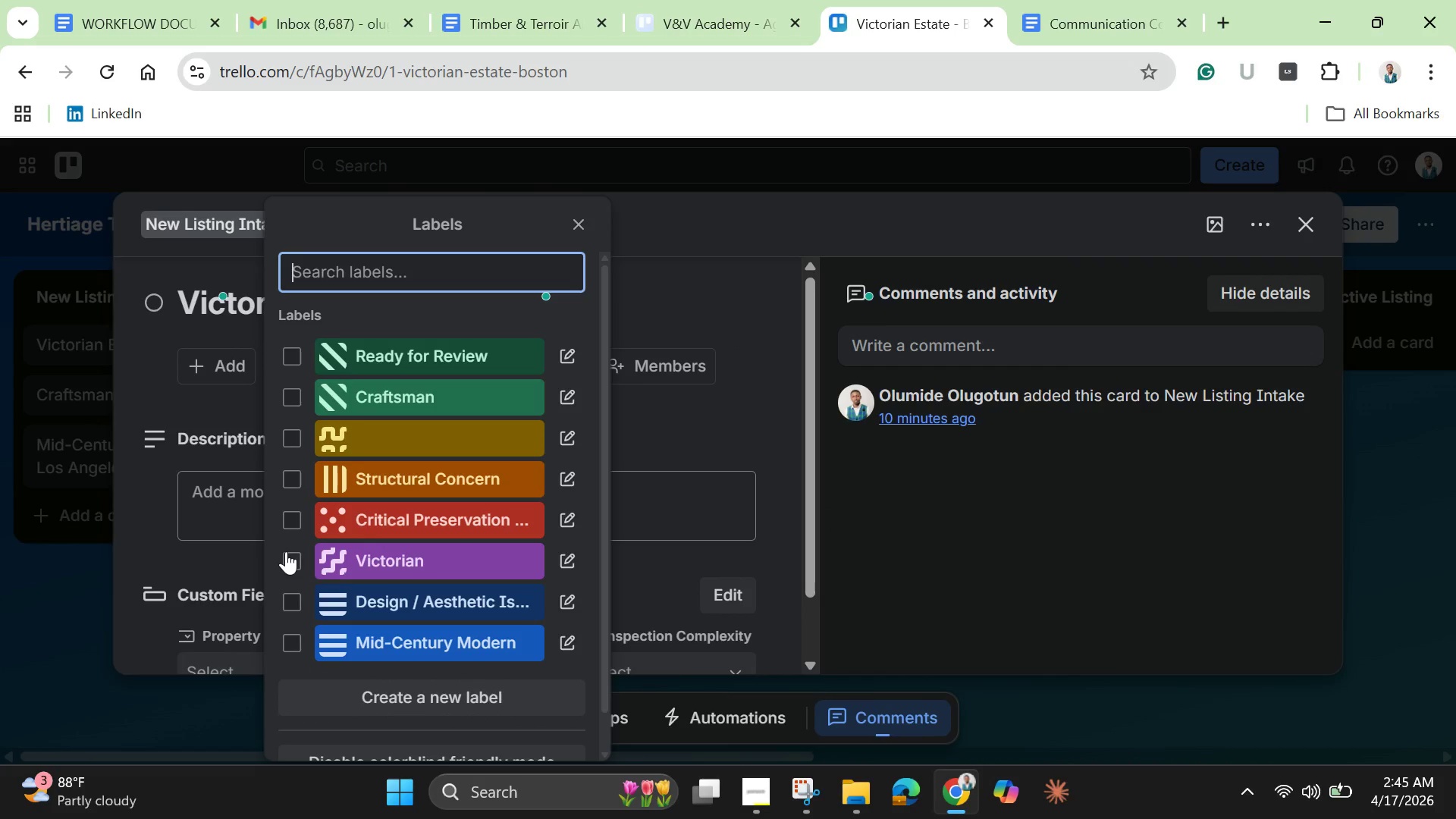 
wait(6.08)
 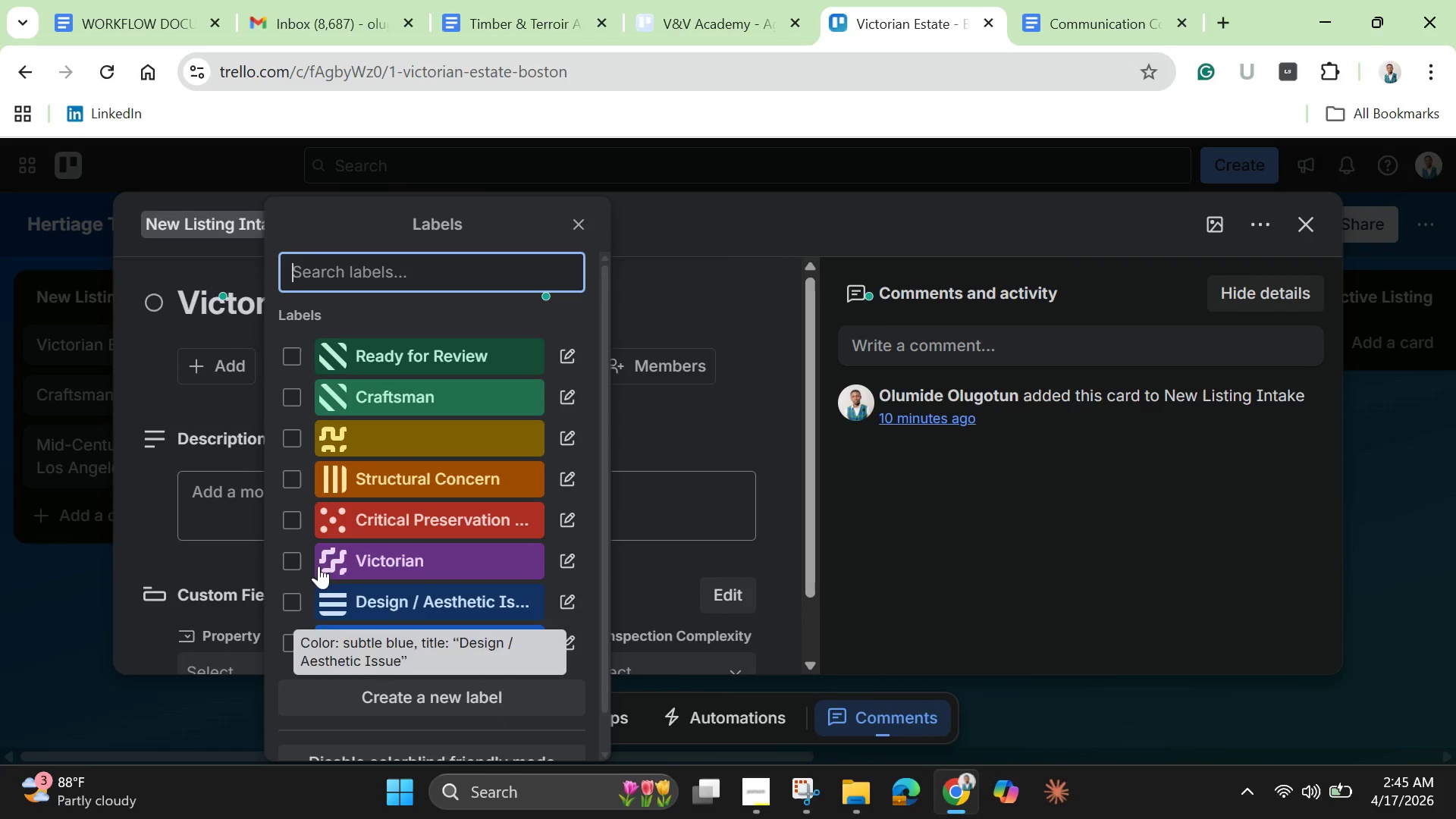 
left_click([286, 551])
 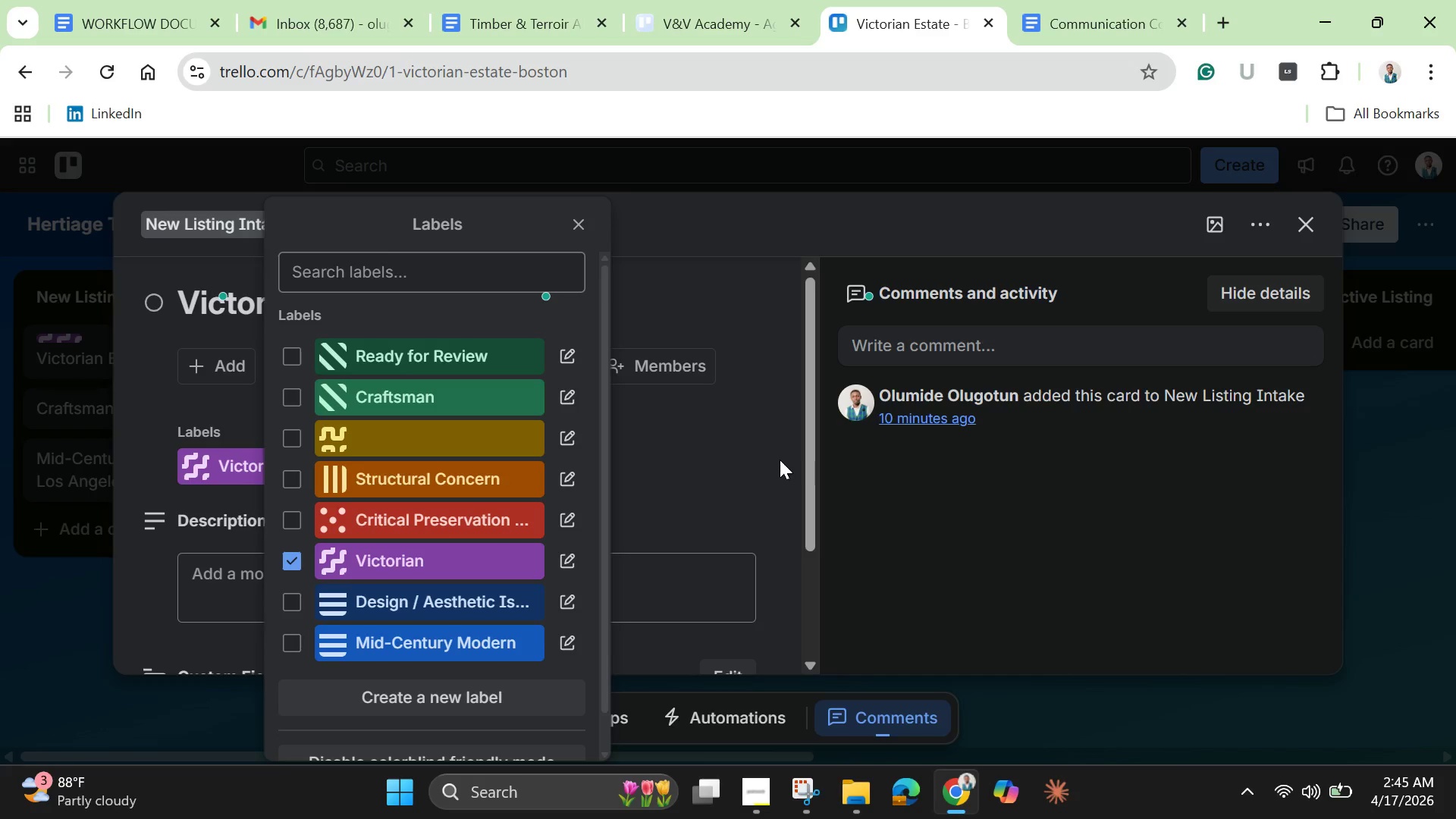 
left_click([774, 458])
 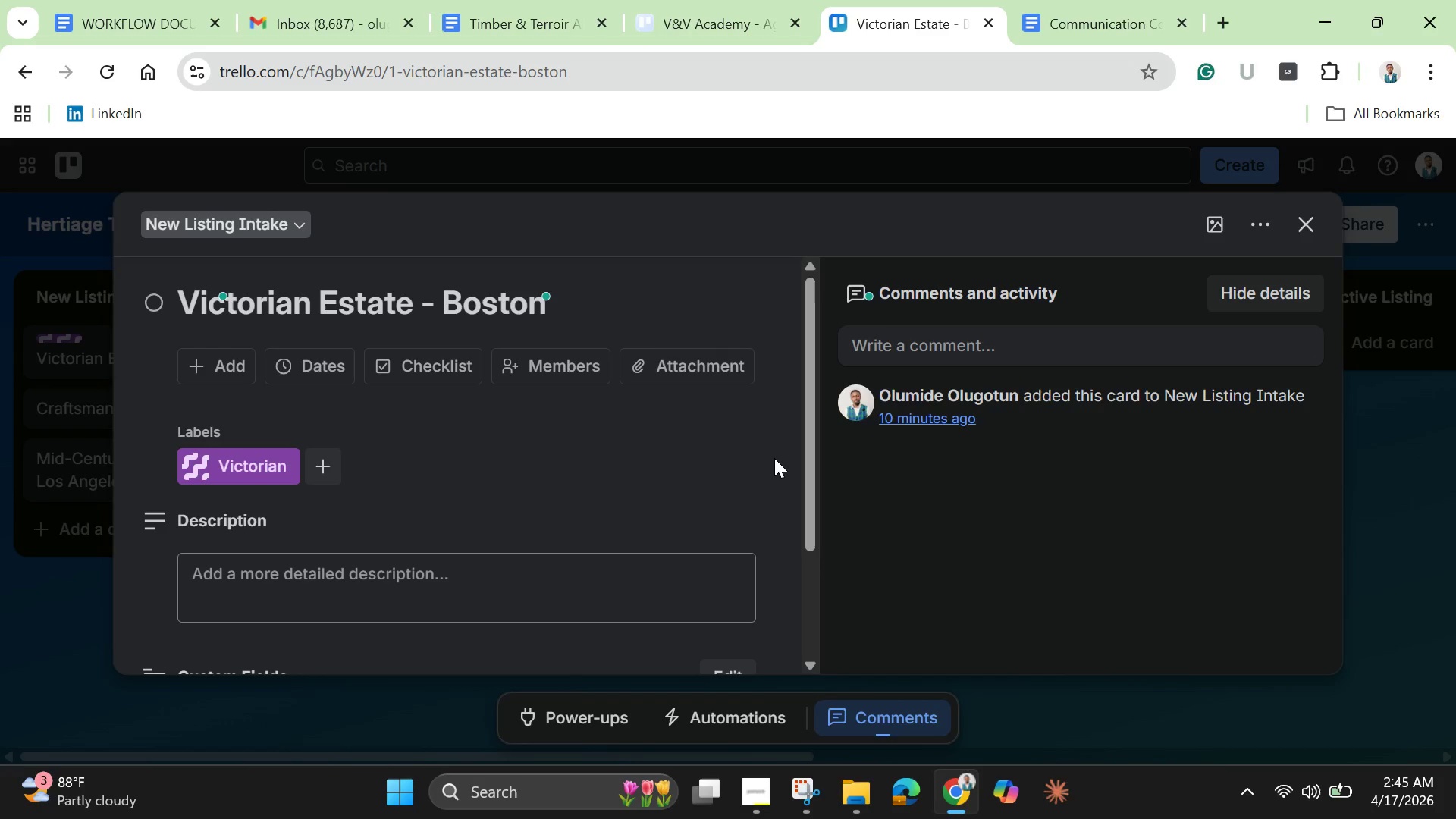 
scroll: coordinate [774, 458], scroll_direction: down, amount: 2.0
 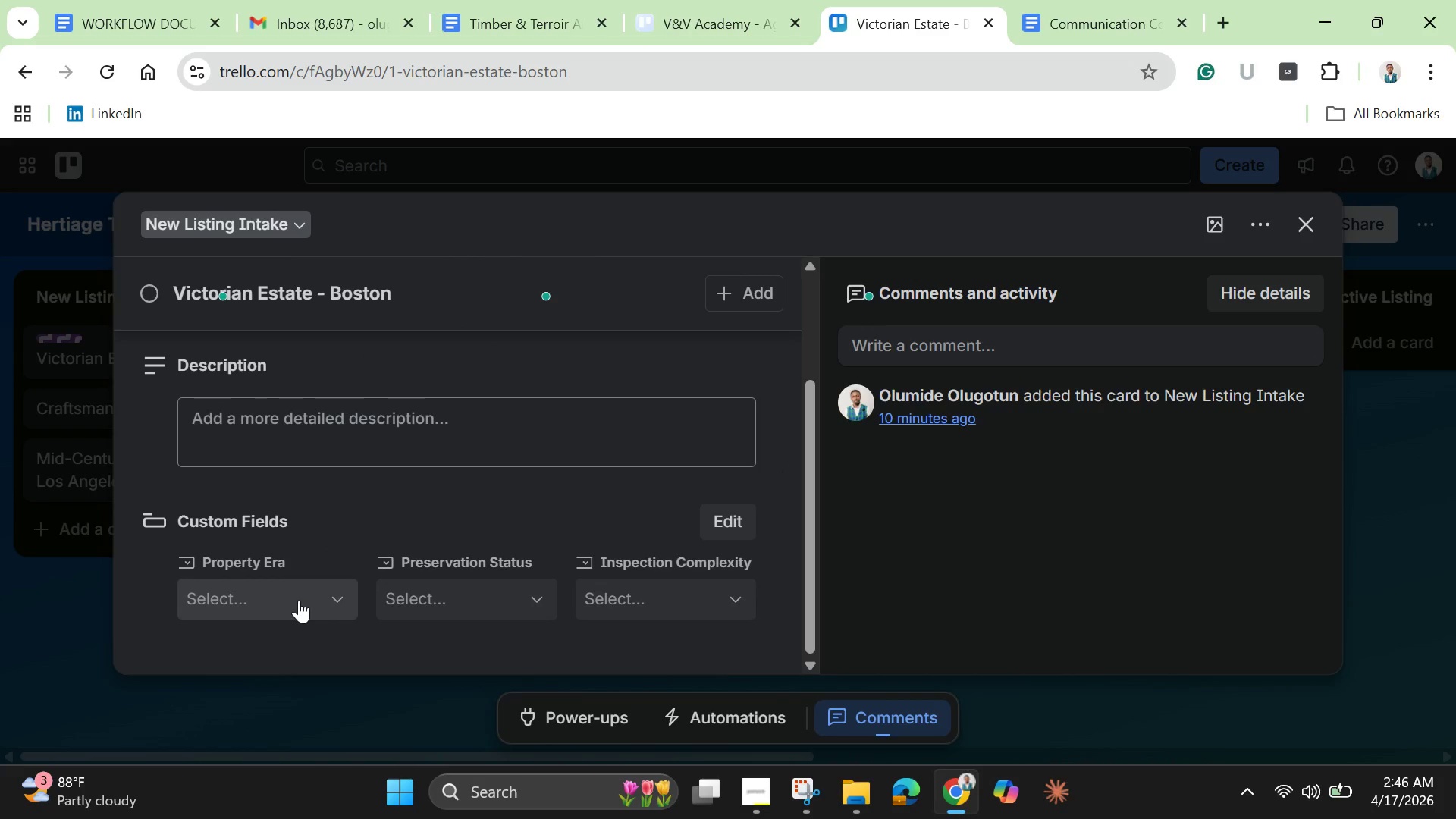 
left_click([299, 600])
 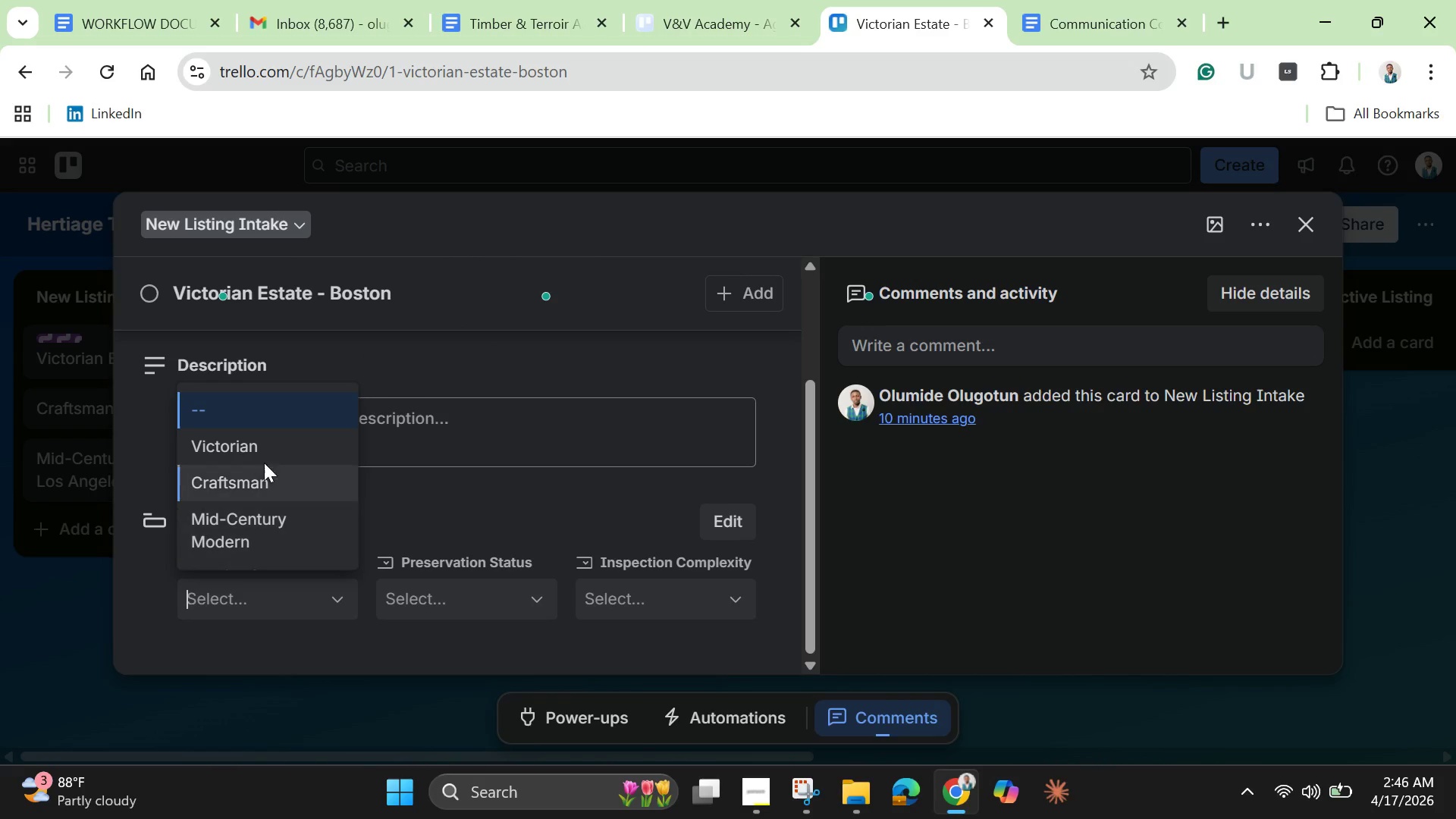 
left_click([259, 447])
 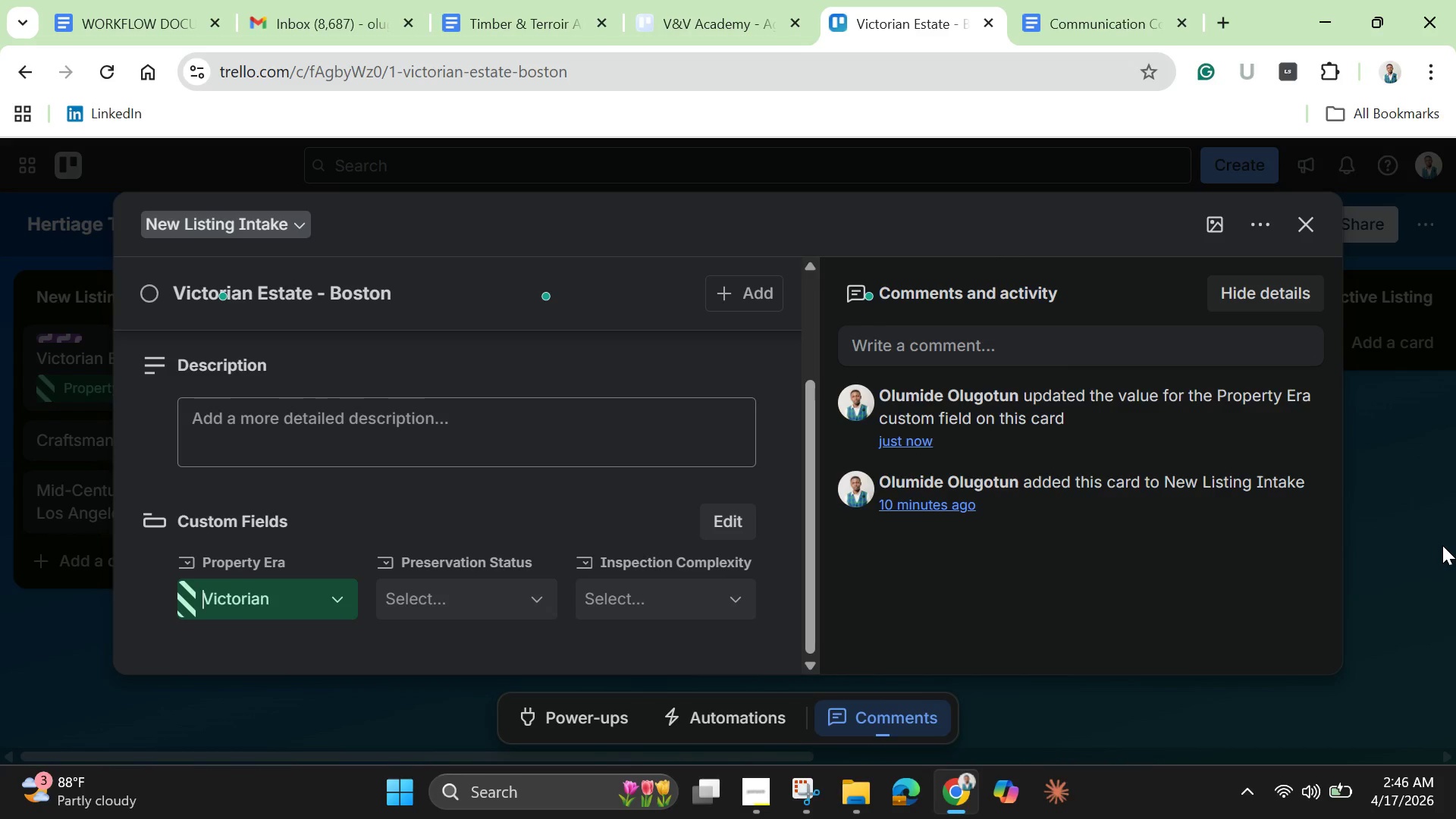 
wait(10.06)
 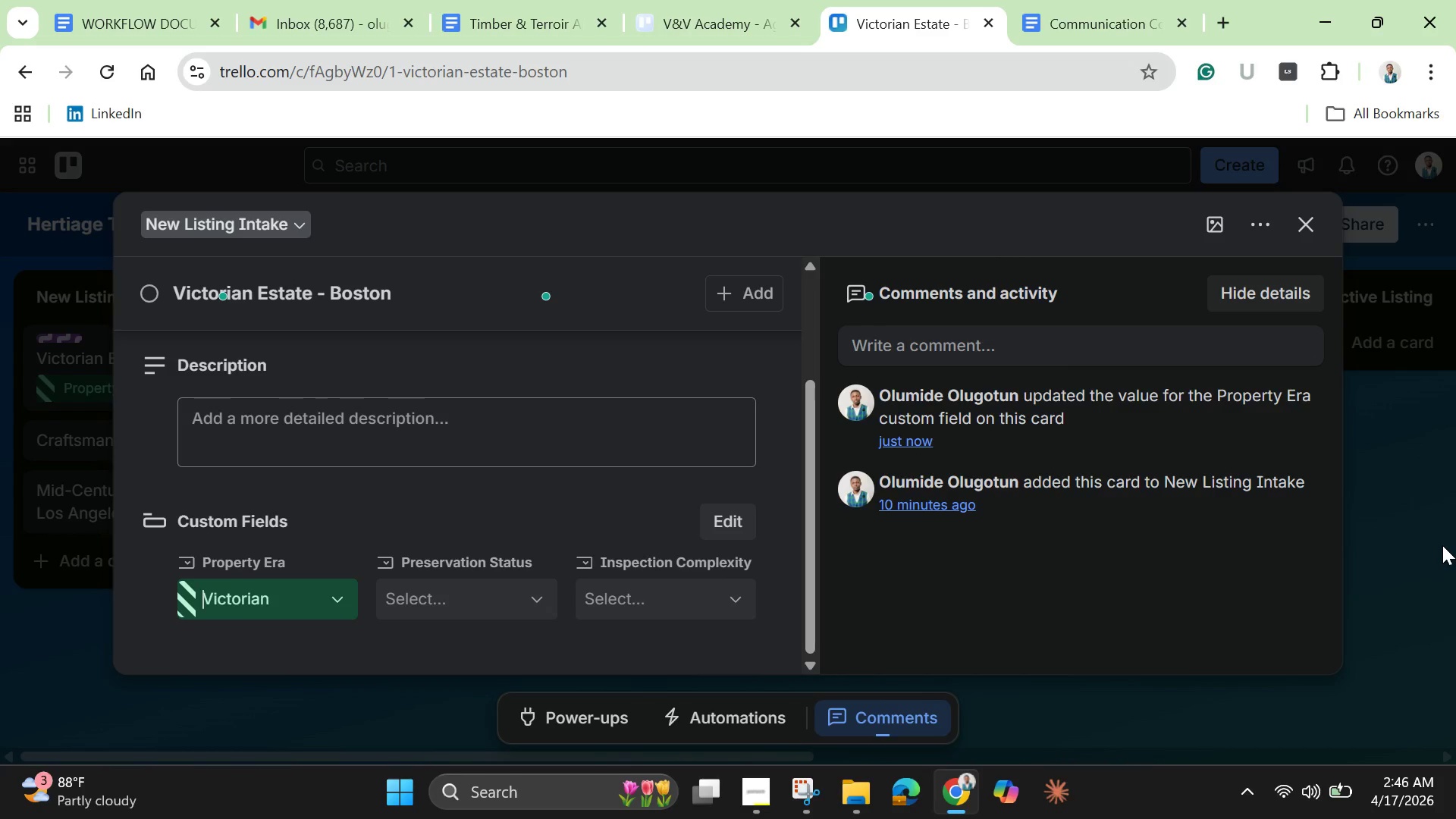 
left_click([1303, 225])
 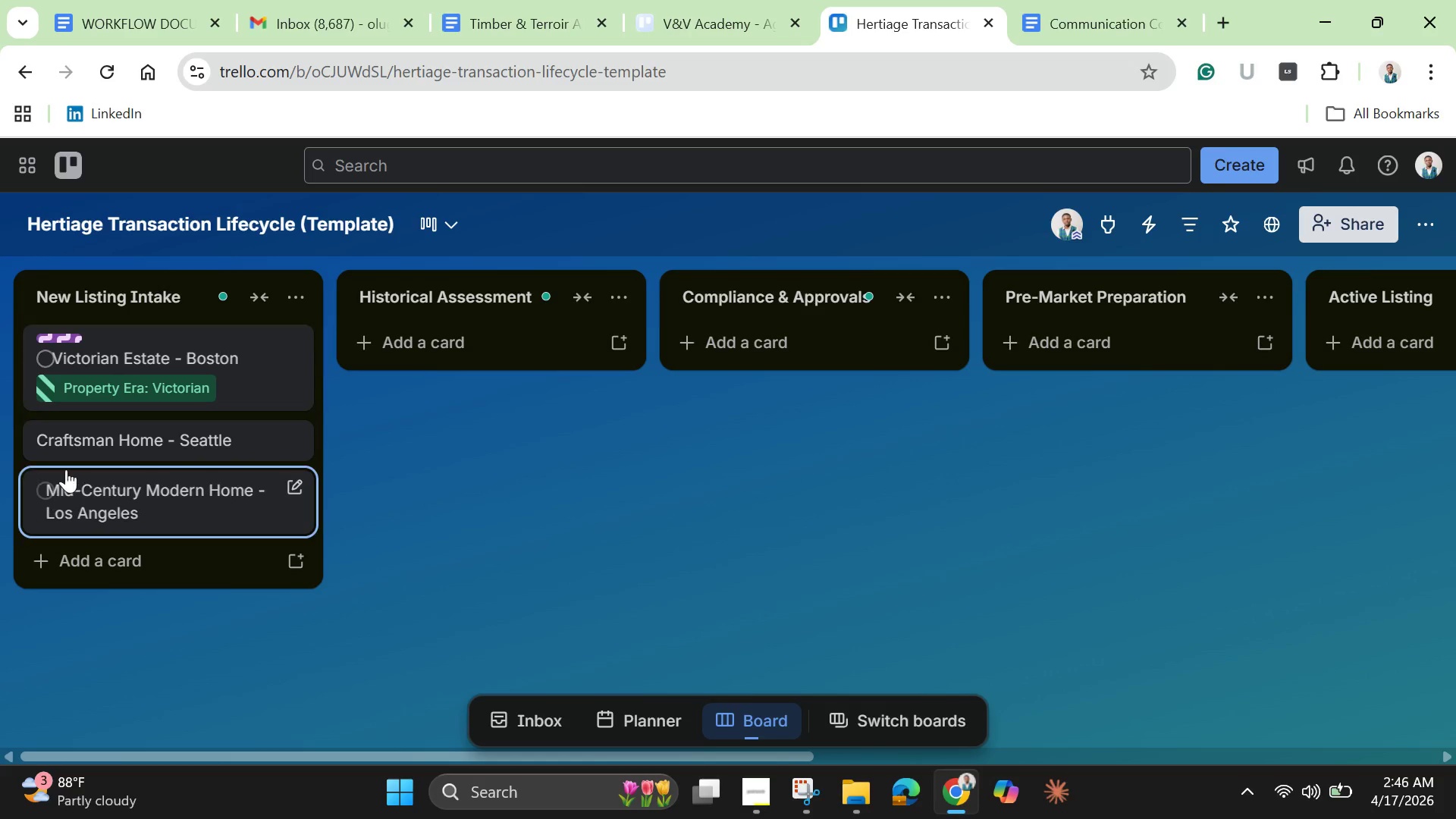 
wait(7.28)
 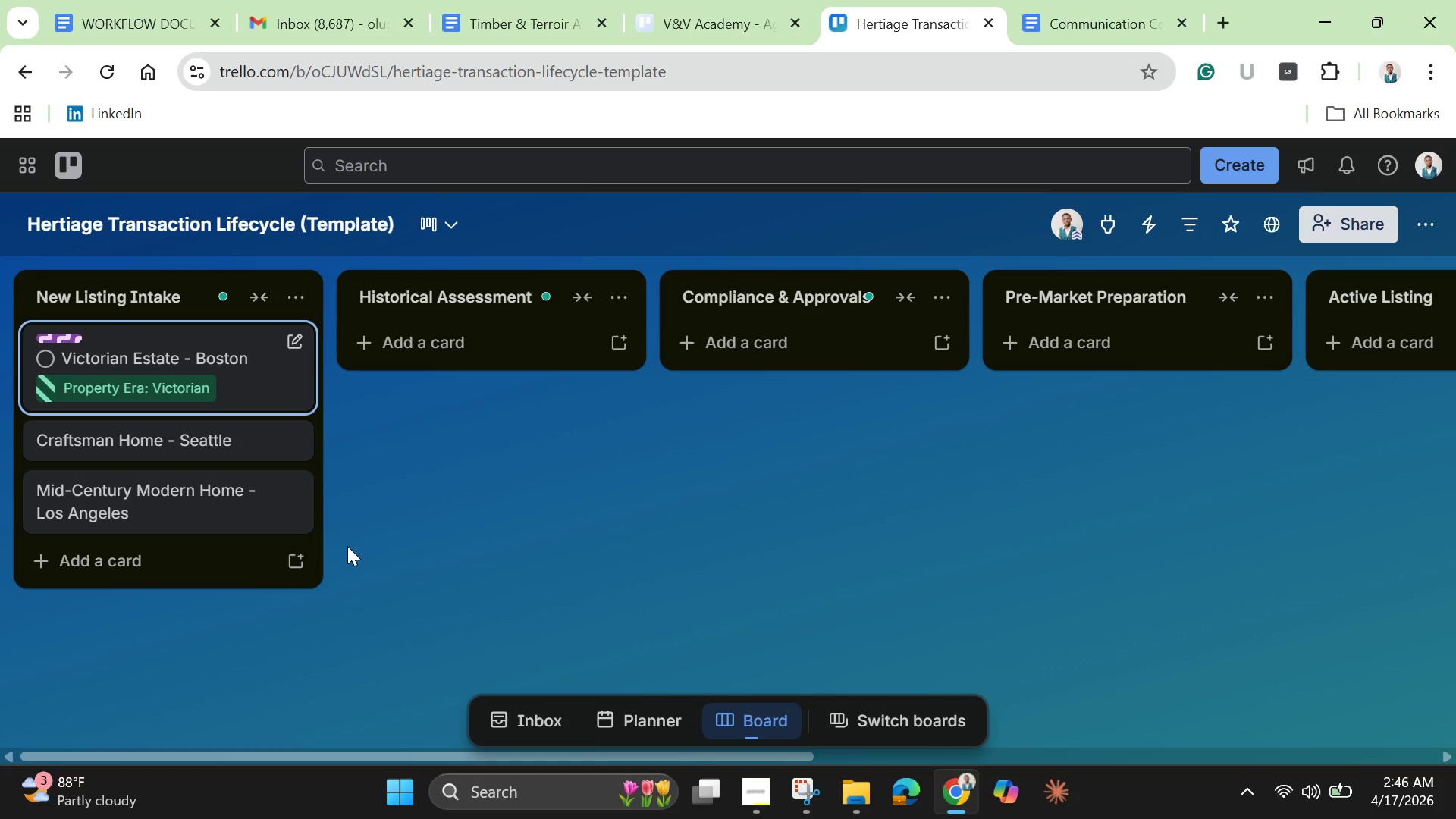 
left_click([118, 445])
 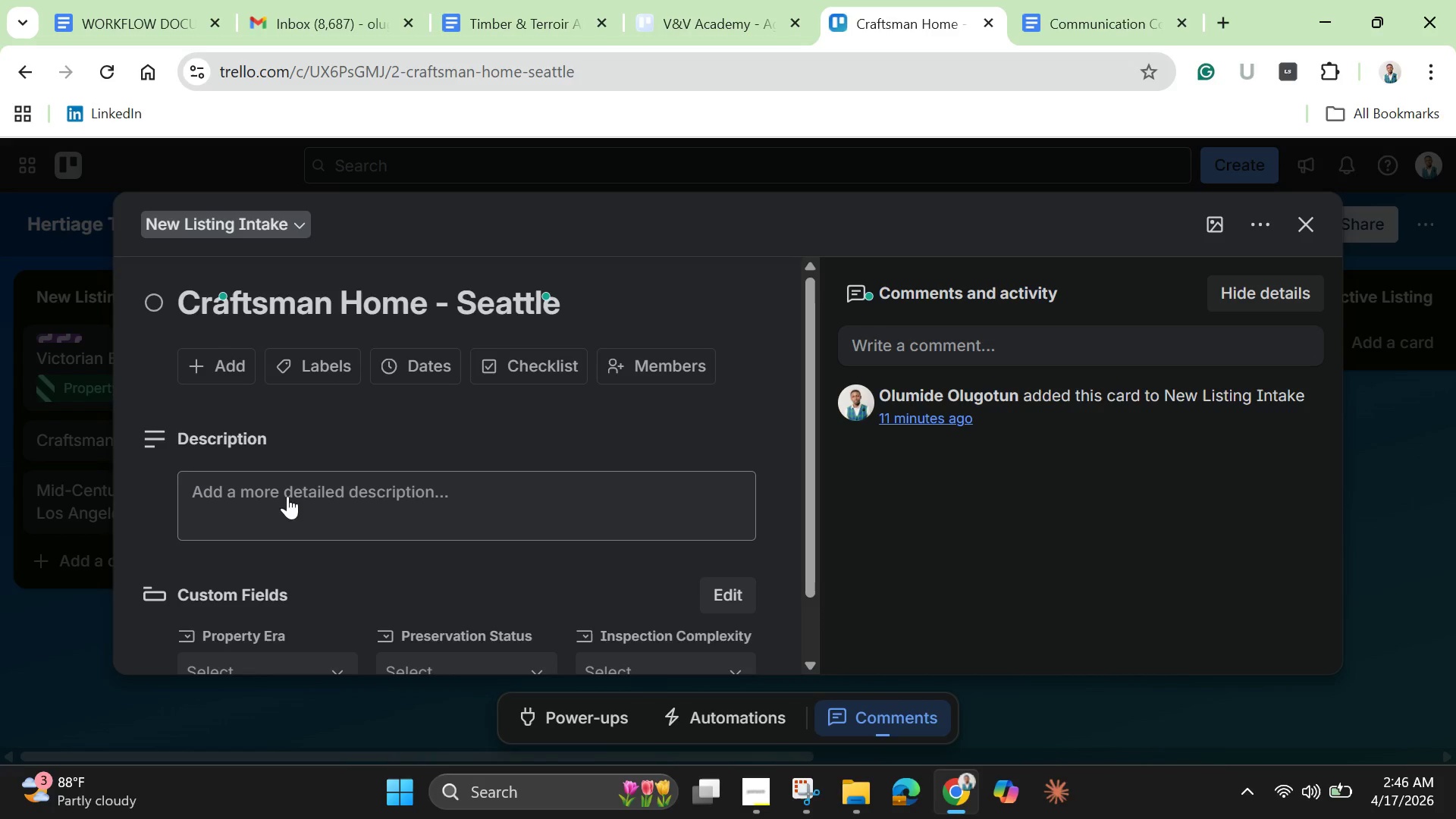 
wait(14.42)
 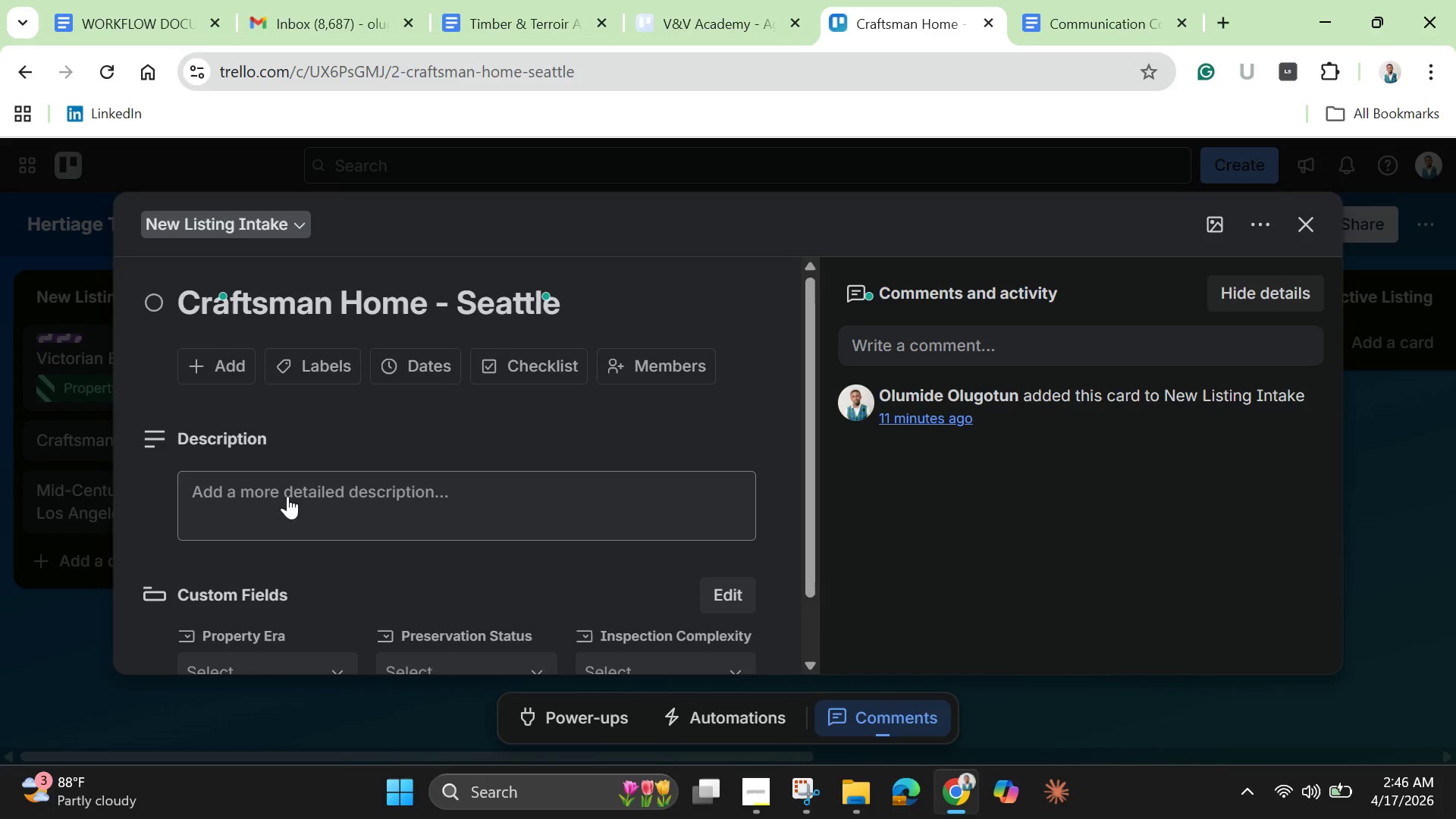 
left_click([318, 369])
 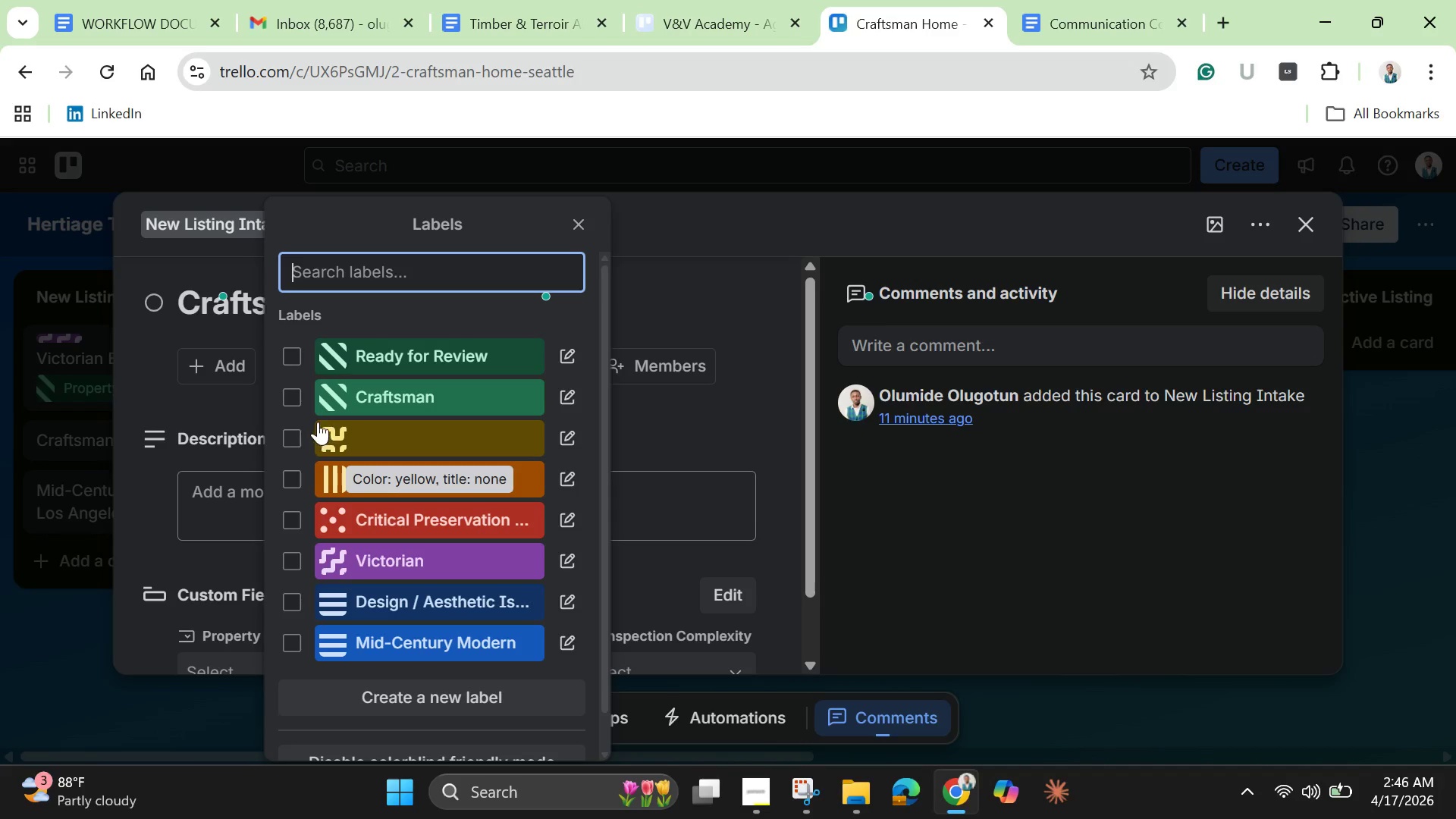 
left_click([290, 388])
 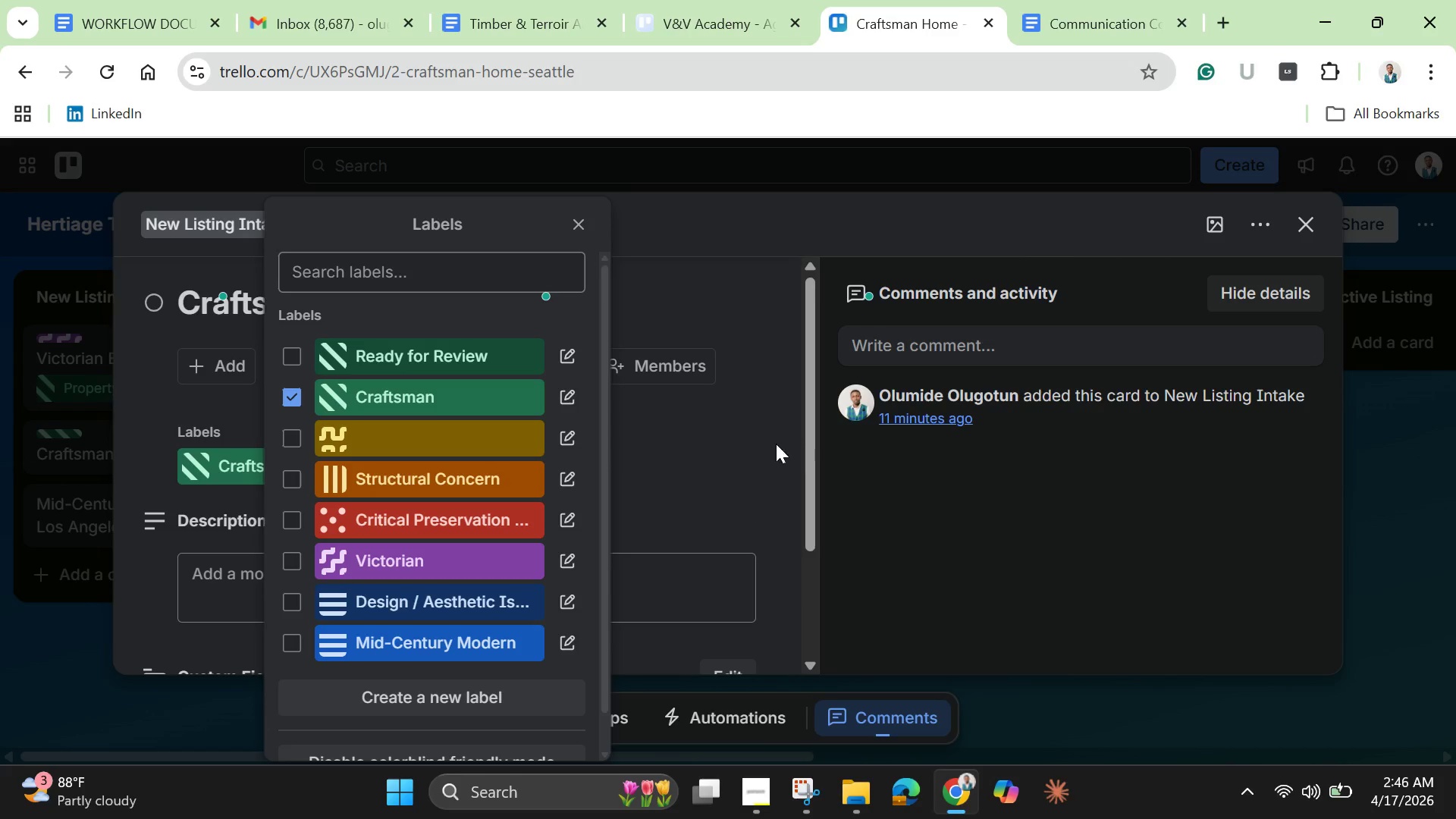 
left_click([770, 446])
 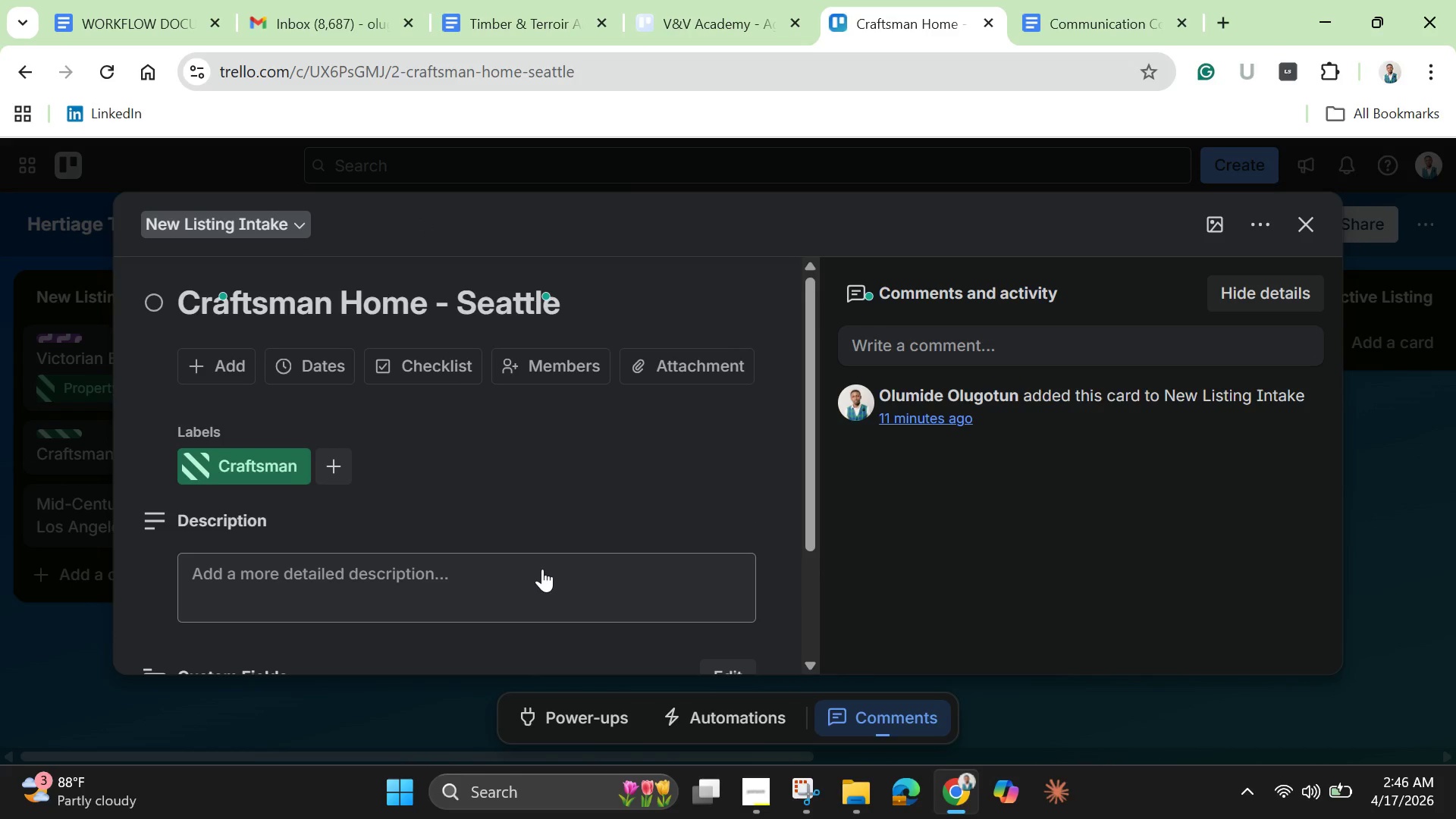 
scroll: coordinate [541, 570], scroll_direction: down, amount: 2.0
 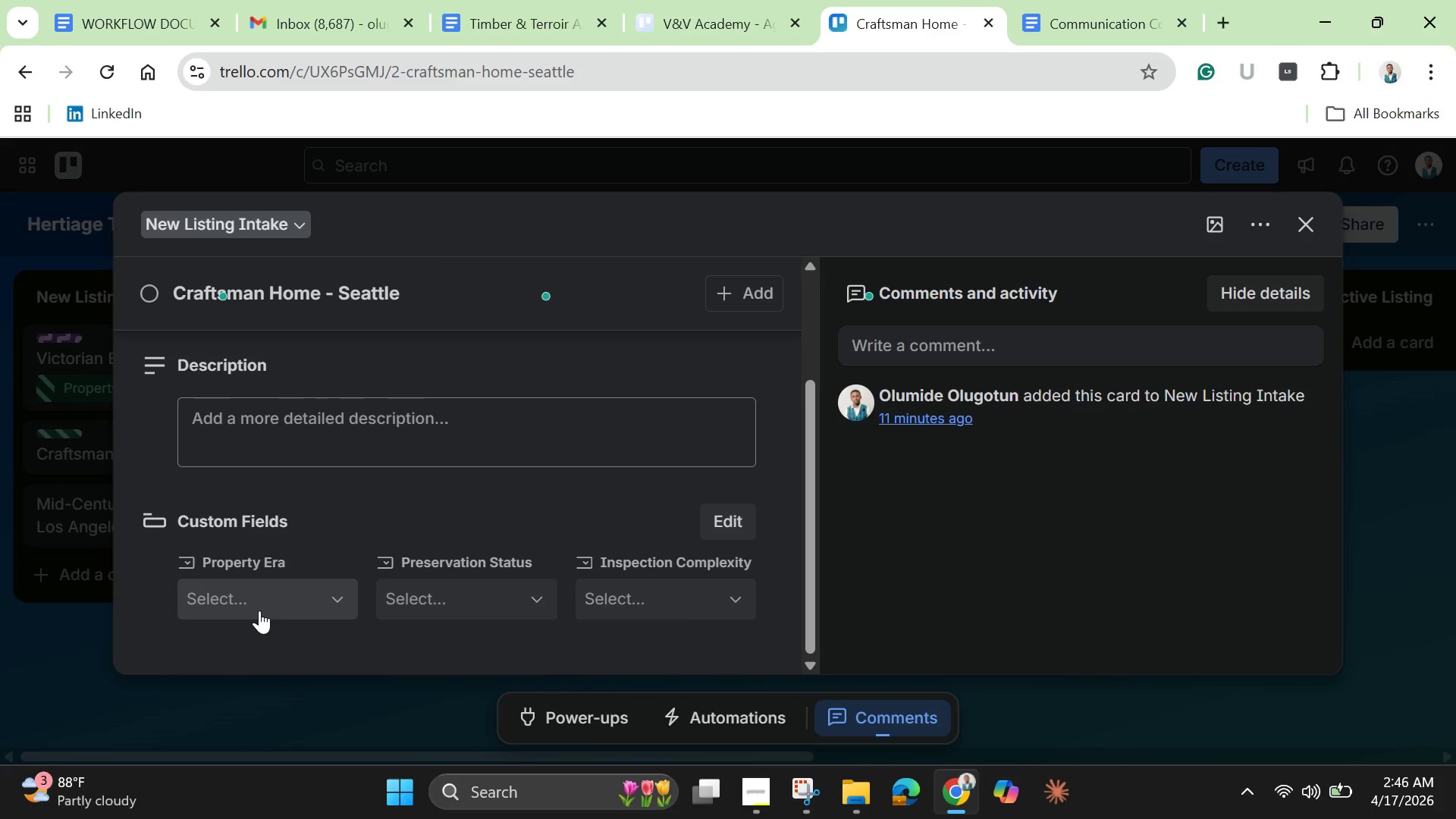 
left_click([259, 610])
 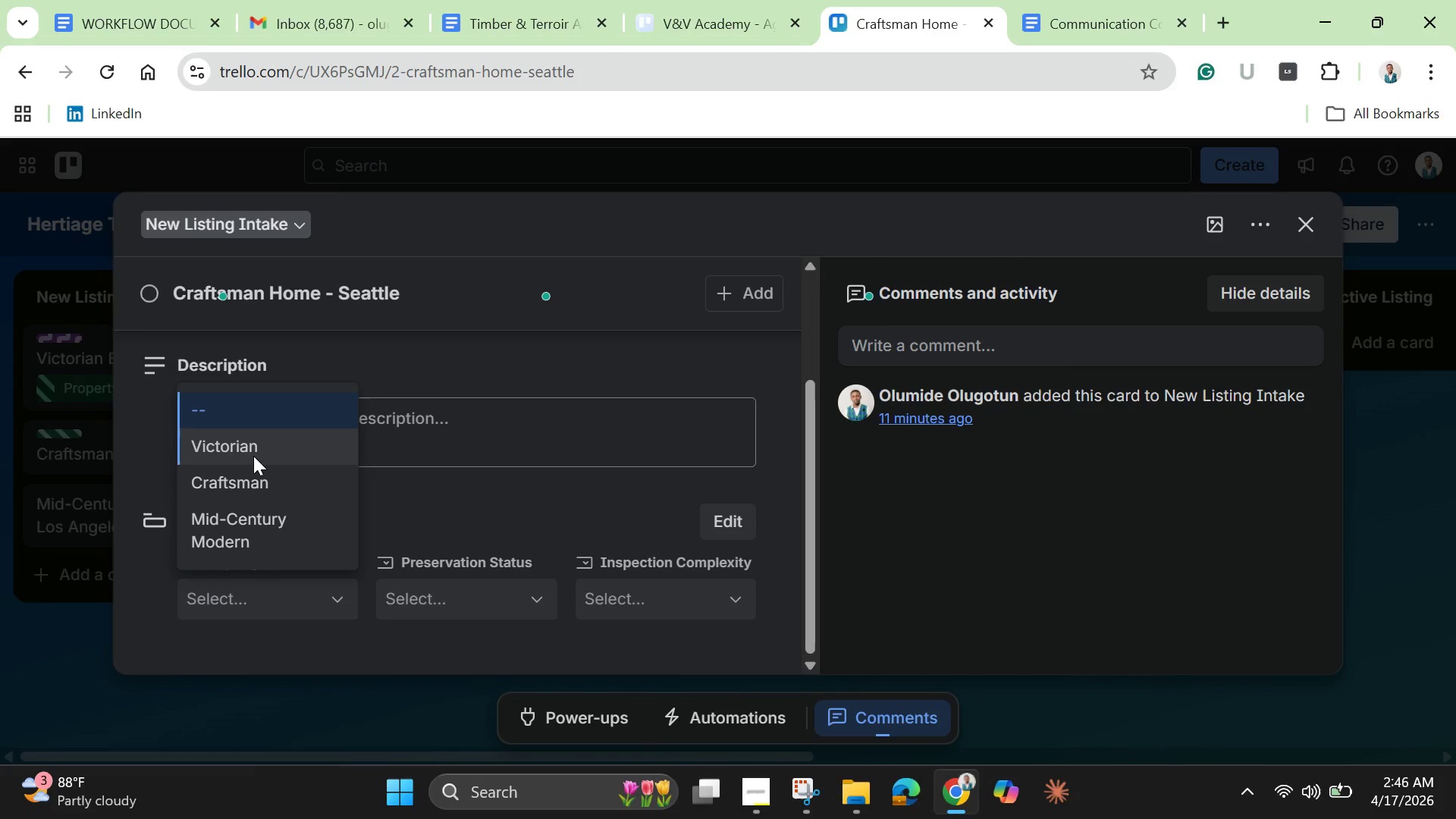 
left_click([253, 485])
 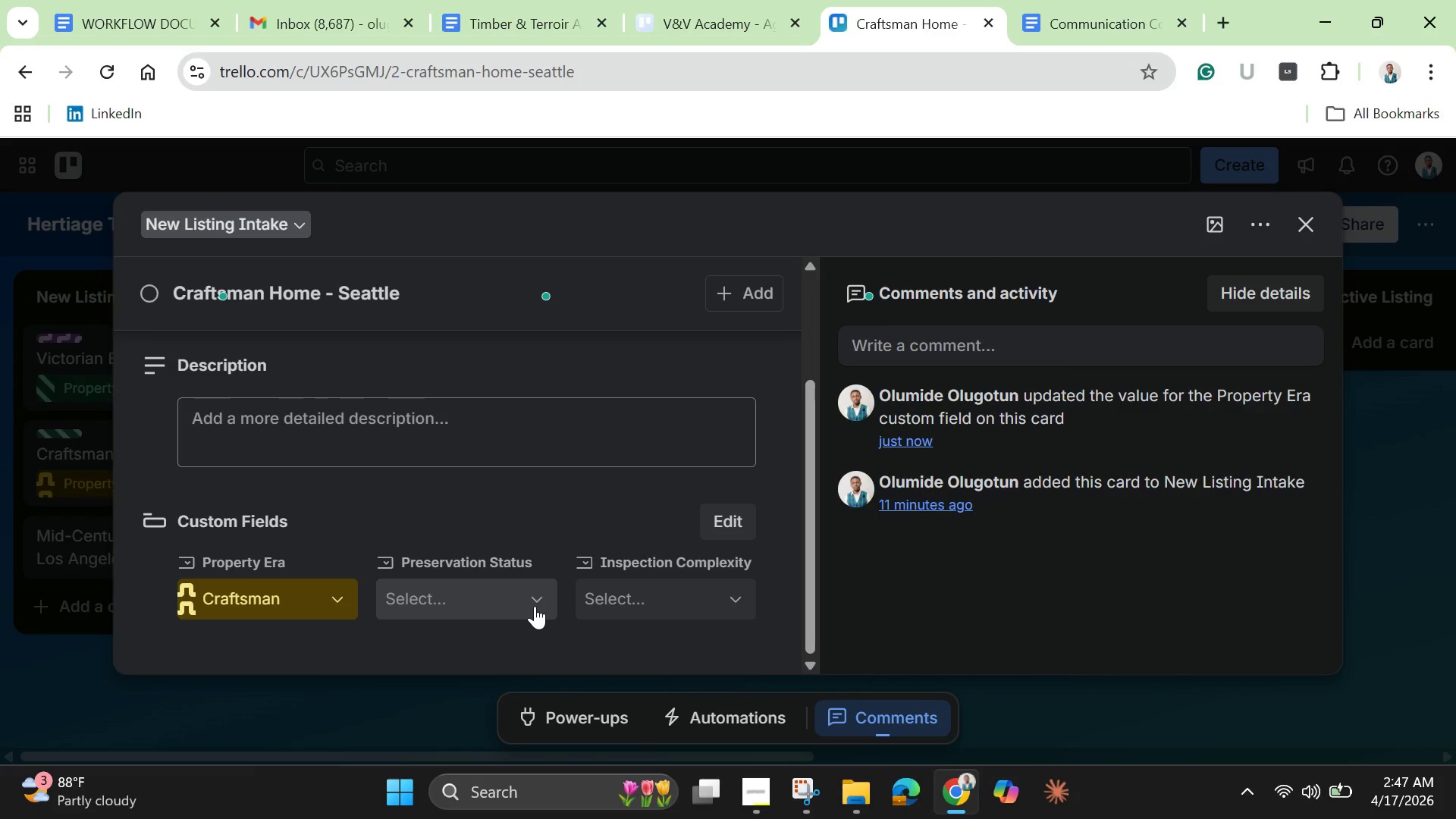 
wait(29.64)
 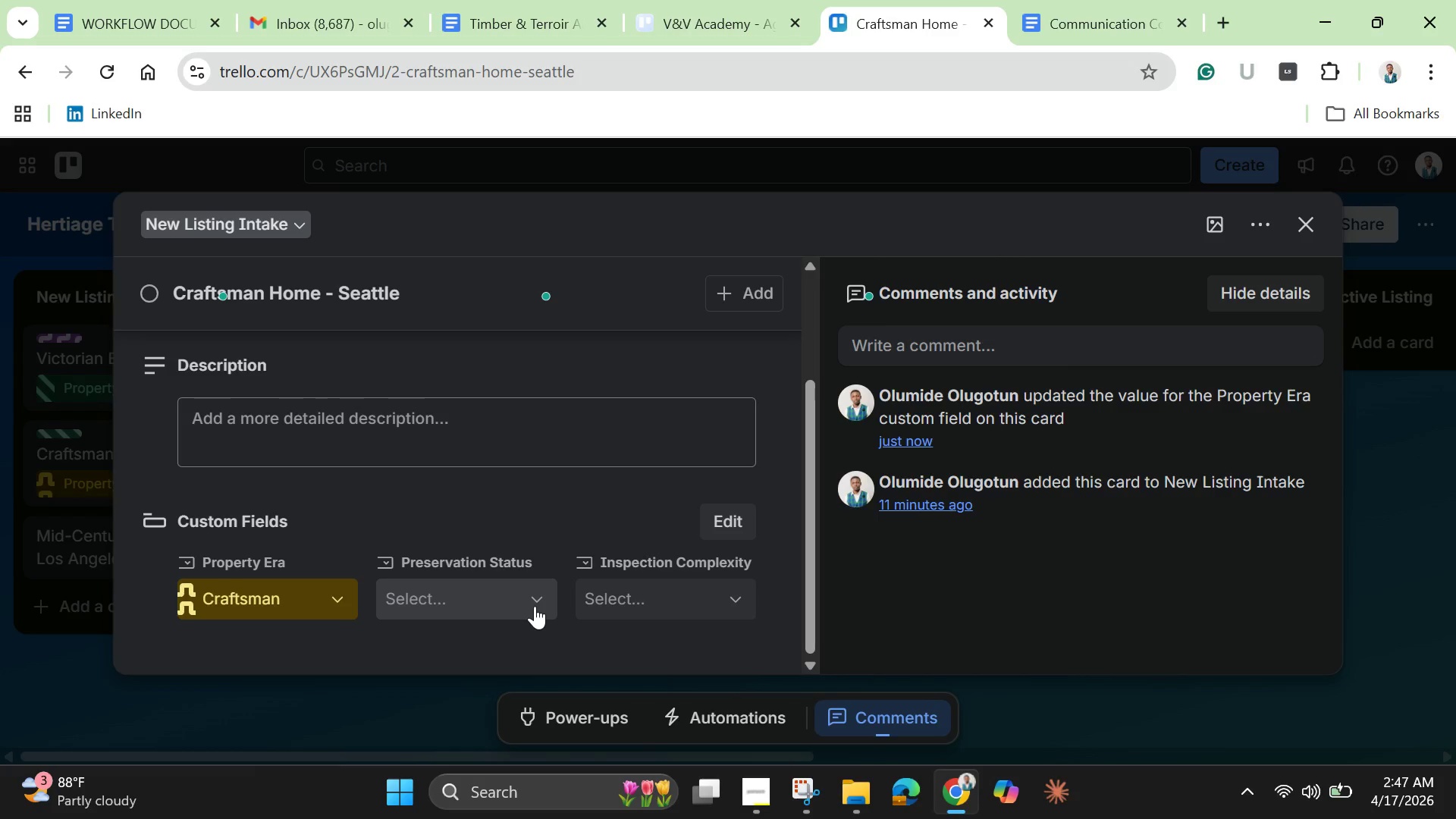 
scroll: coordinate [535, 606], scroll_direction: down, amount: 3.0
 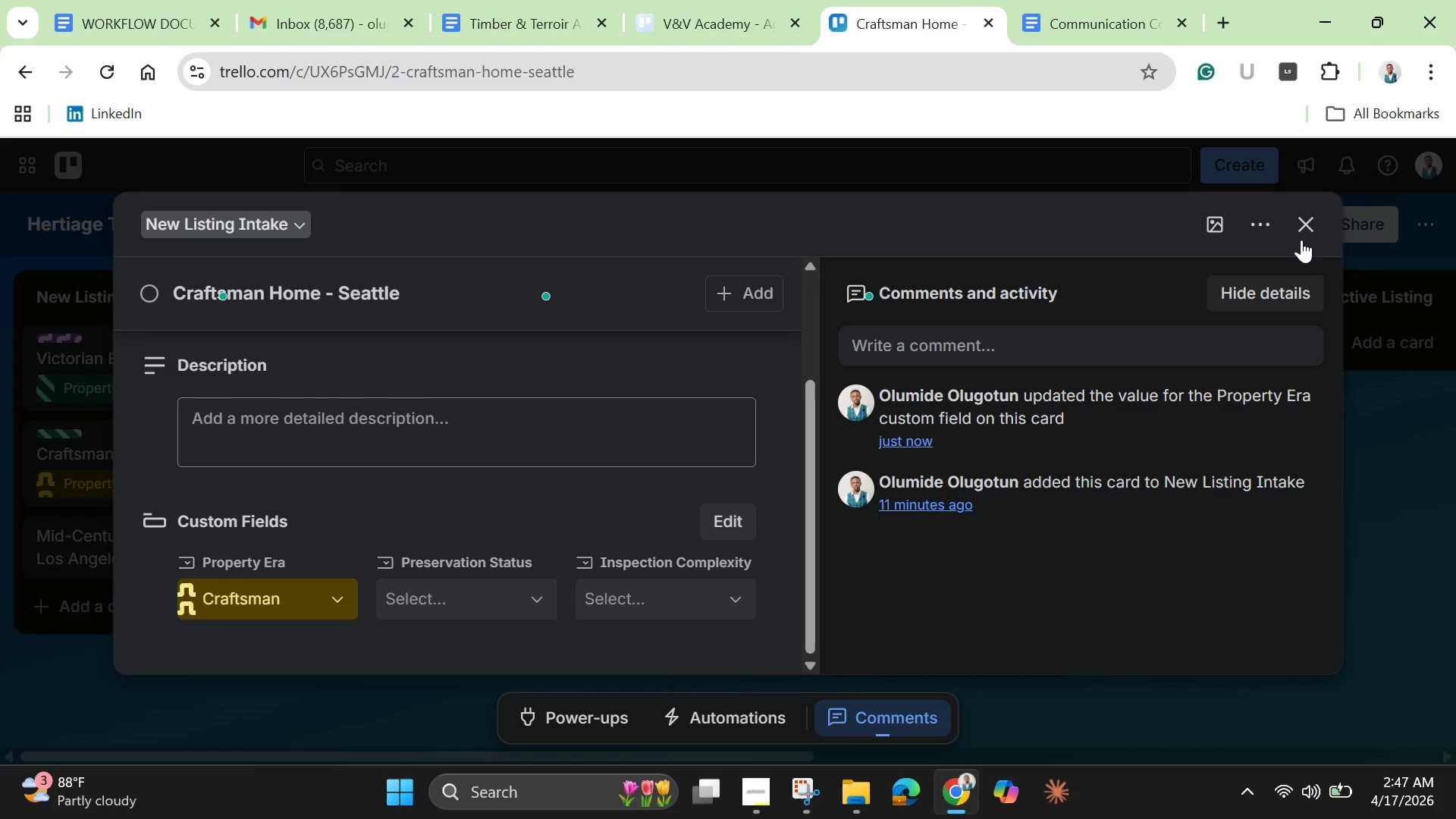 
left_click([1301, 228])
 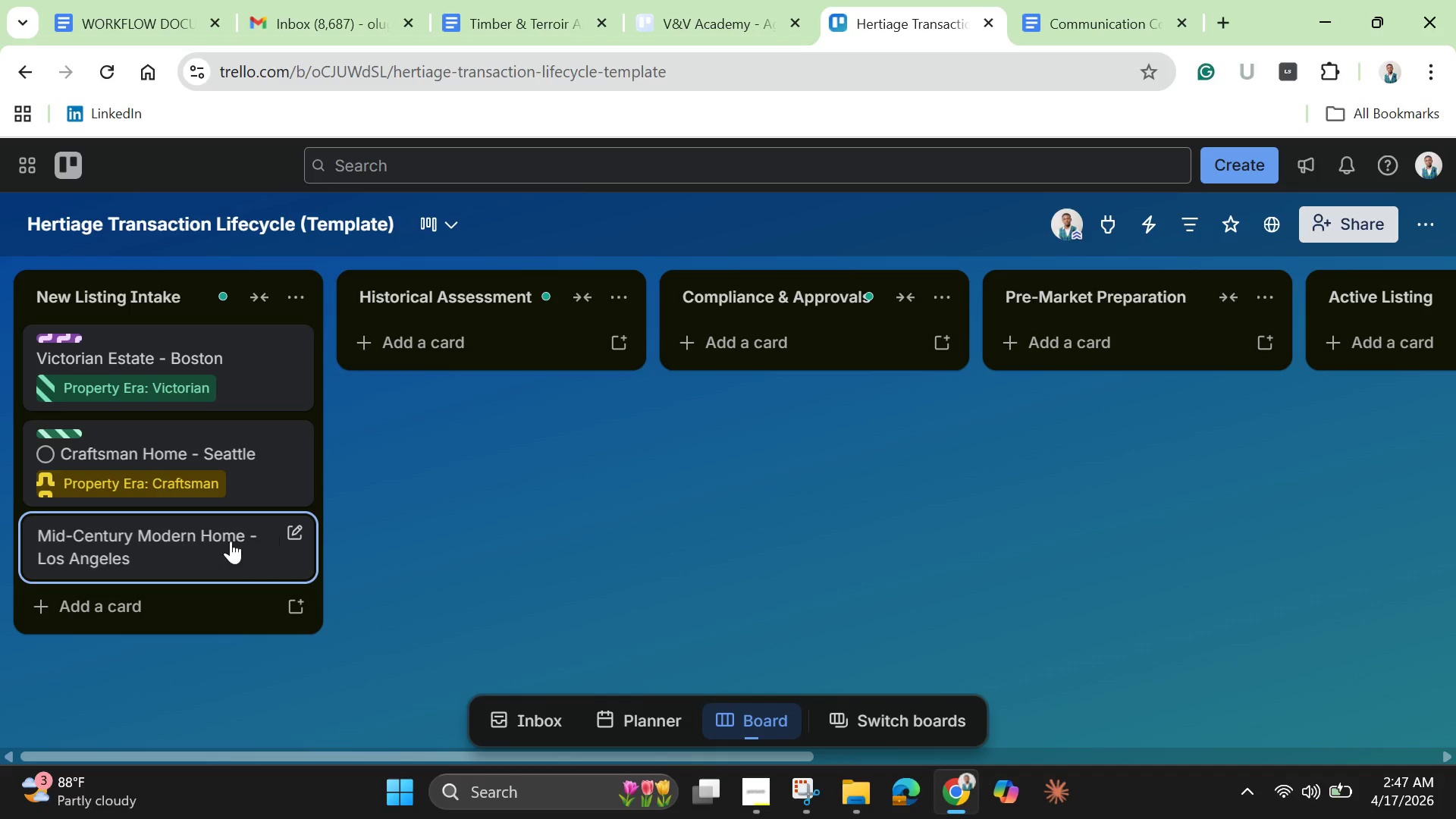 
left_click([222, 542])
 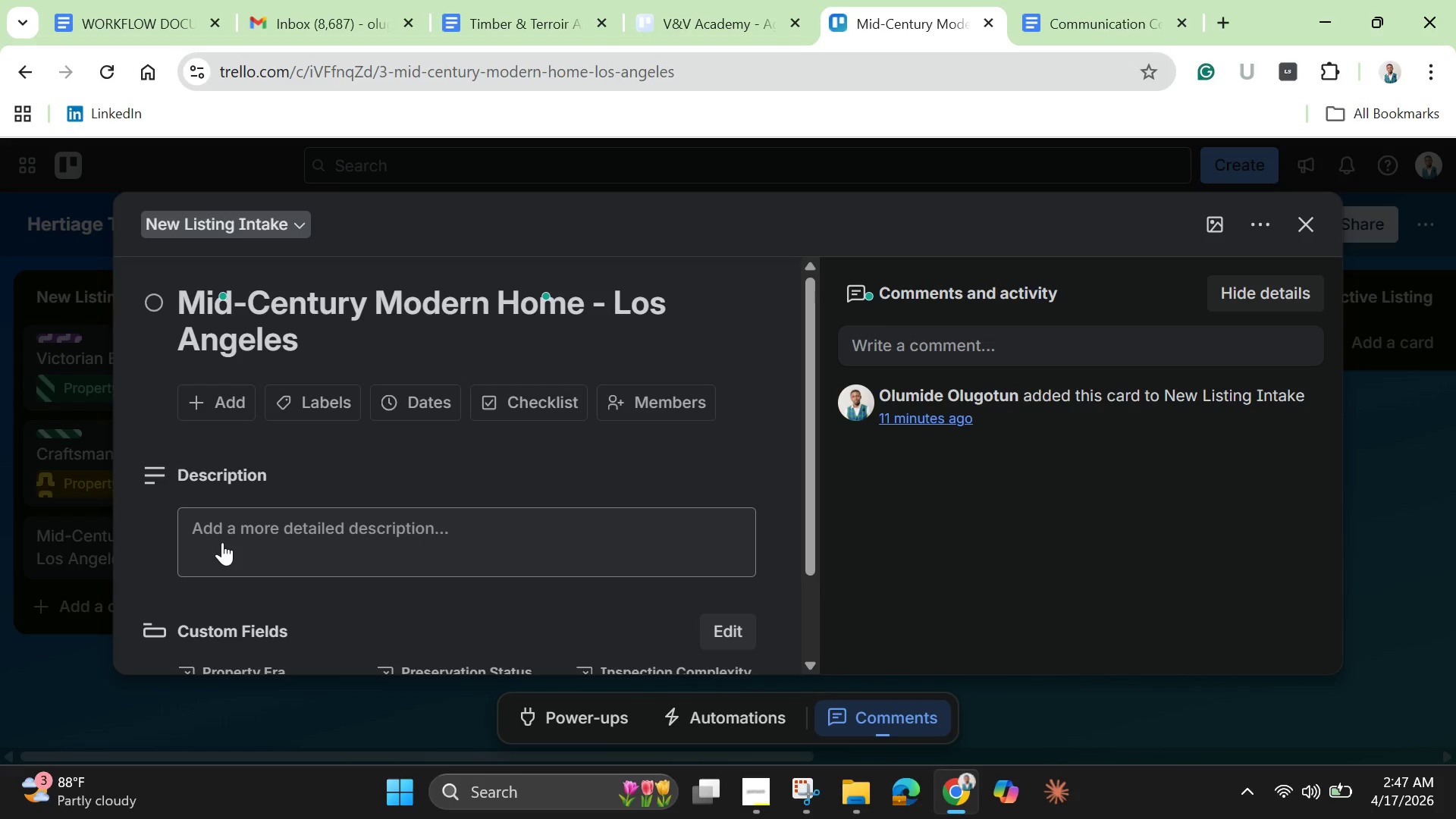 
left_click([321, 400])
 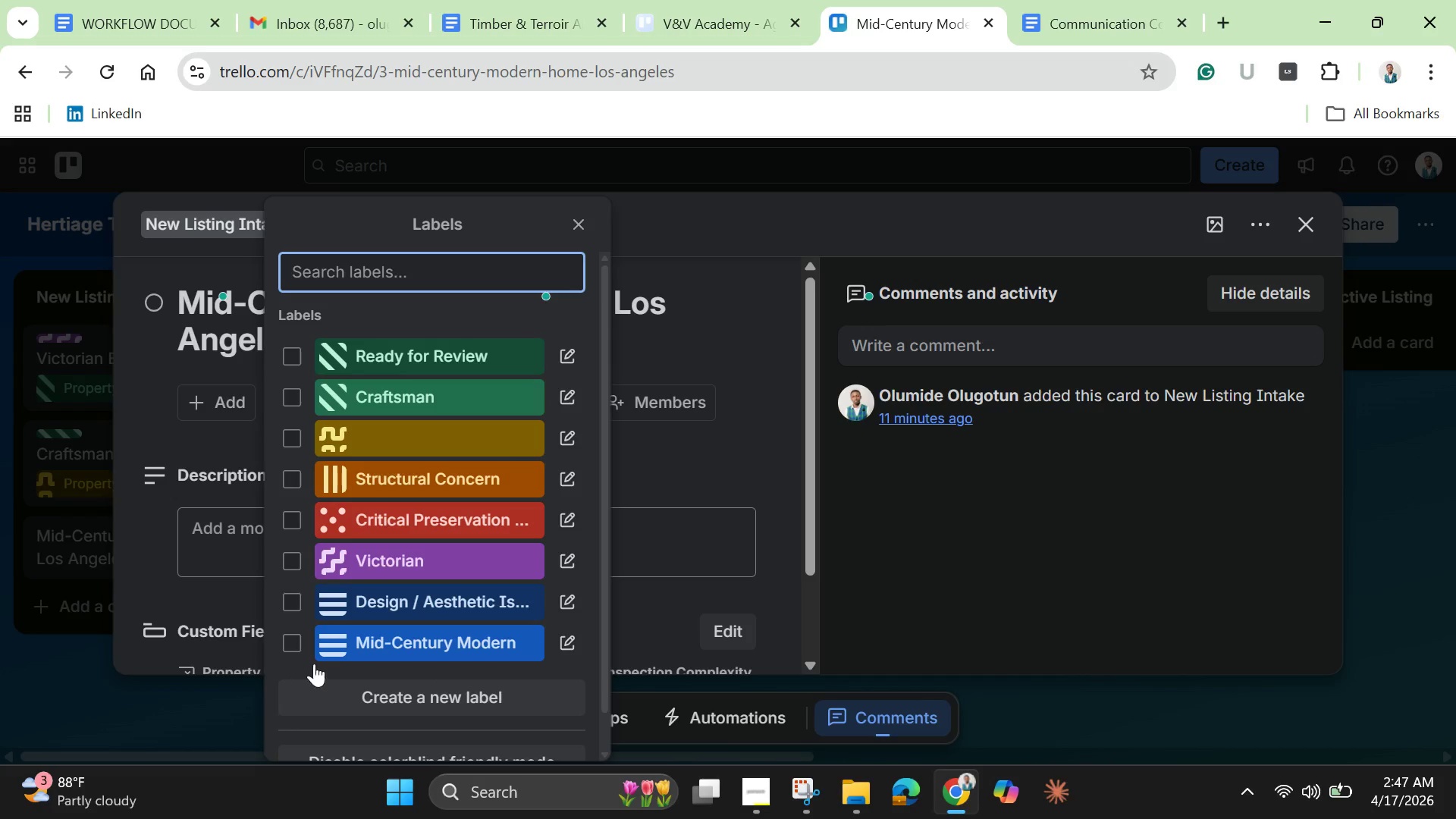 
left_click([294, 645])
 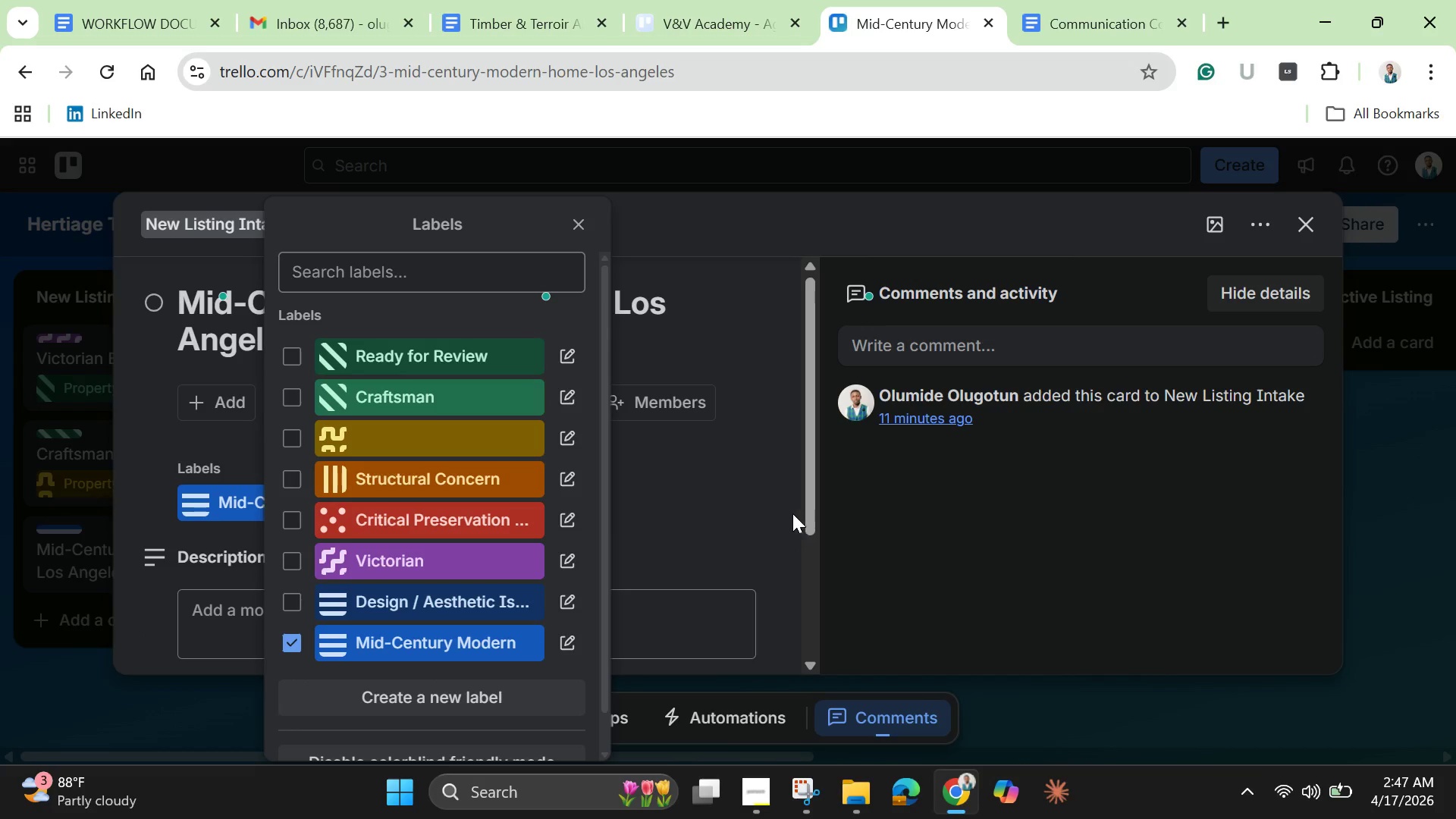 
left_click([755, 512])
 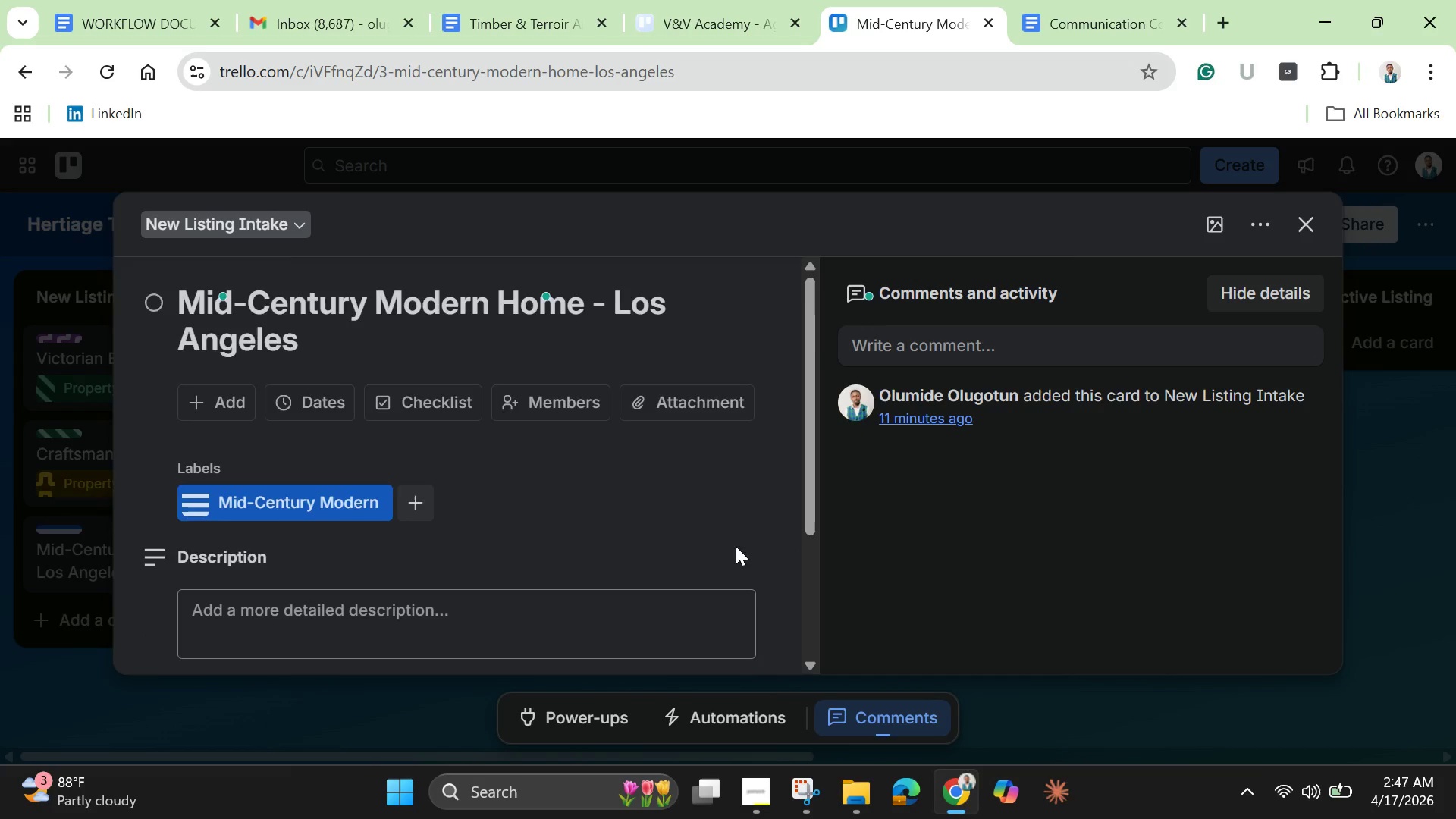 
scroll: coordinate [725, 562], scroll_direction: down, amount: 2.0
 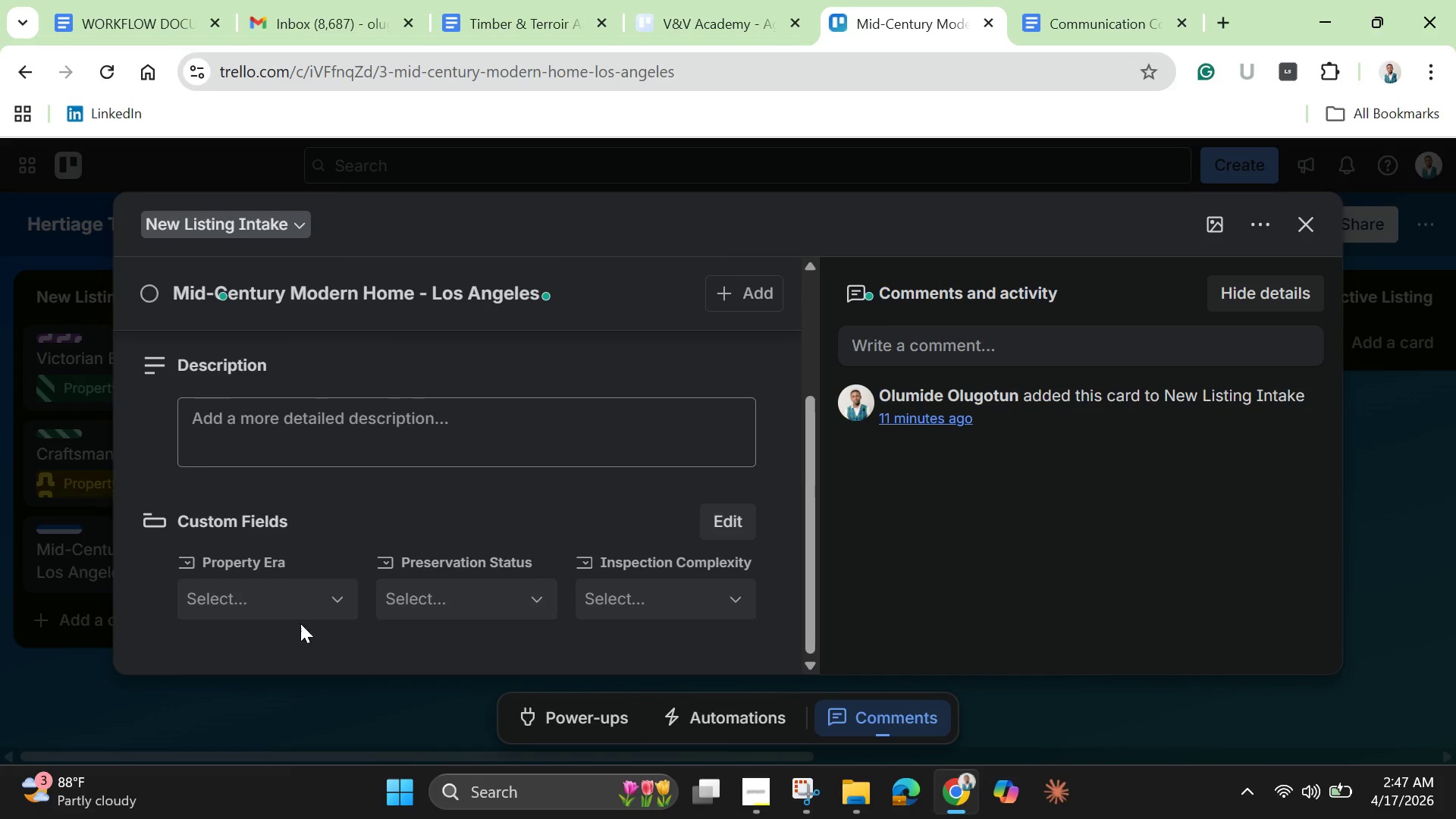 
left_click([297, 611])
 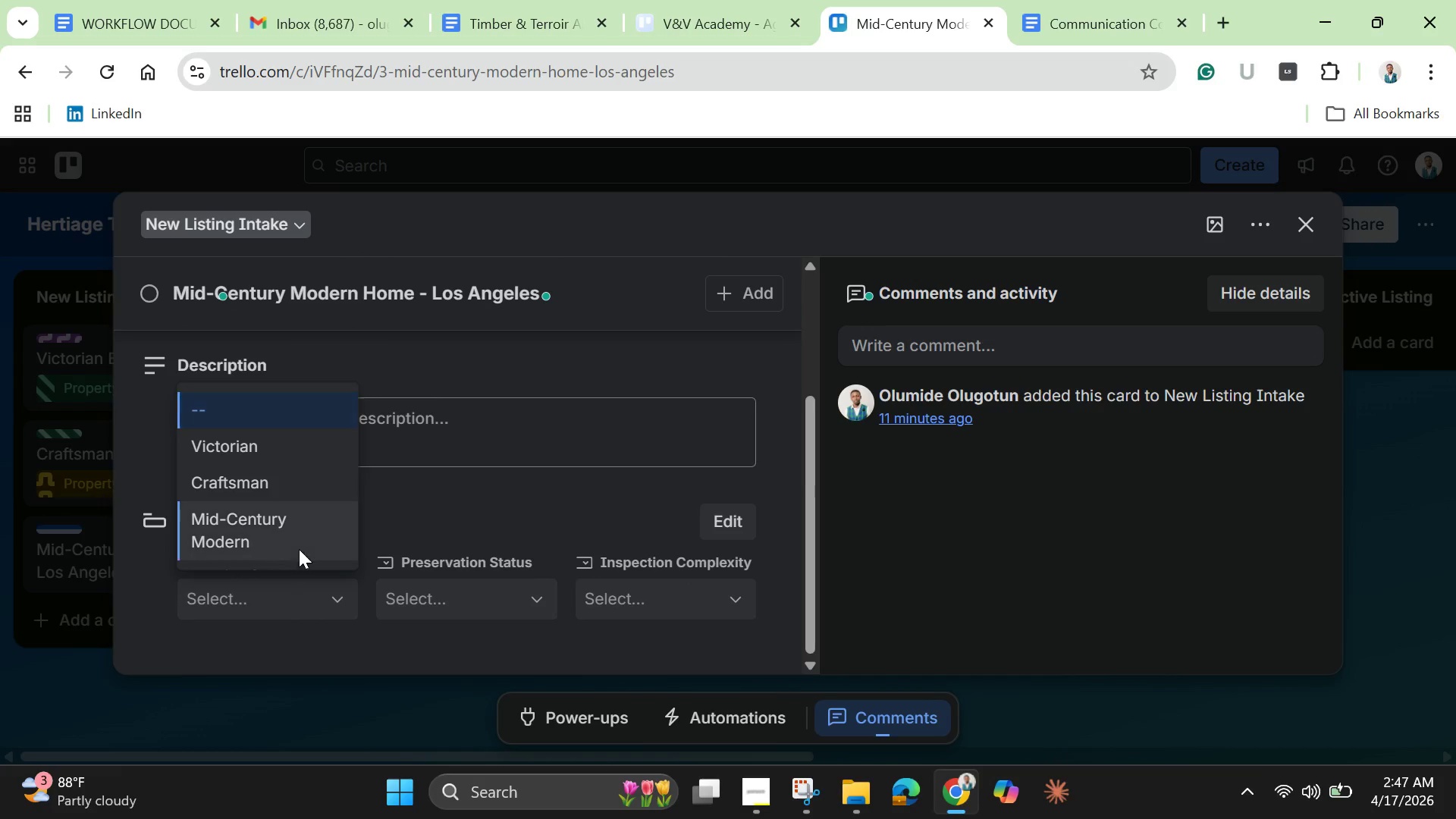 
left_click([299, 548])
 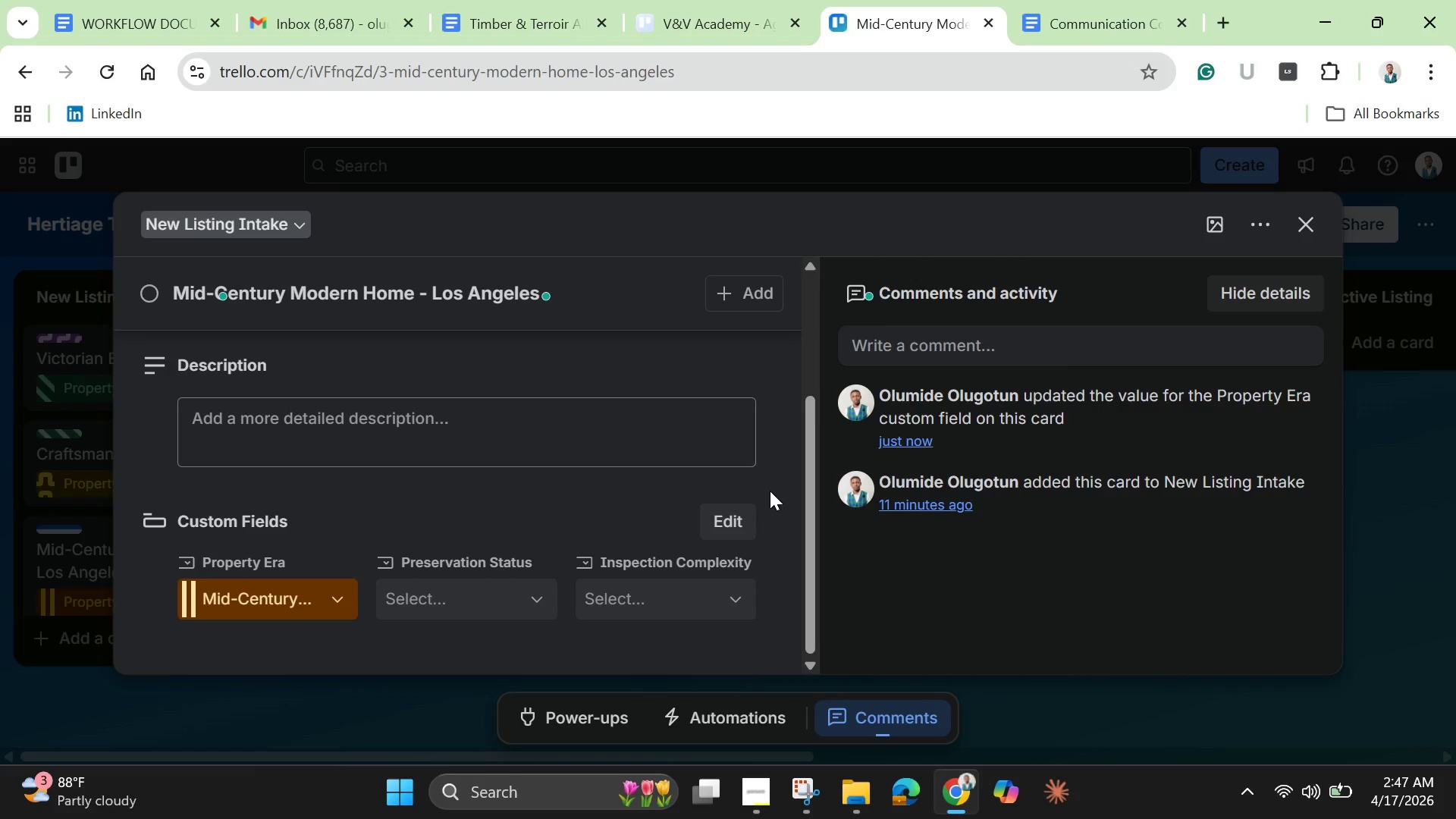 
left_click([773, 480])
 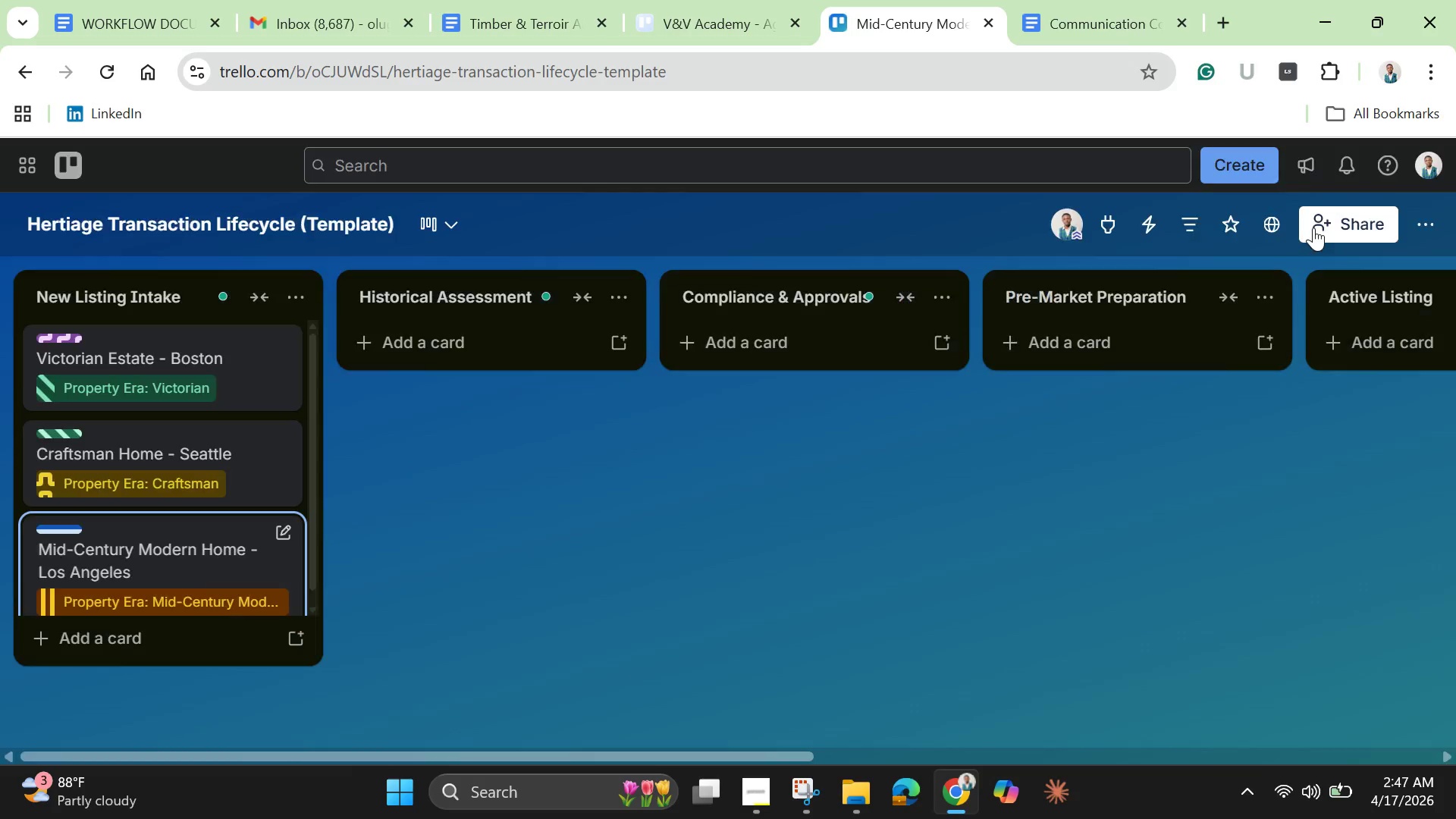 
wait(17.17)
 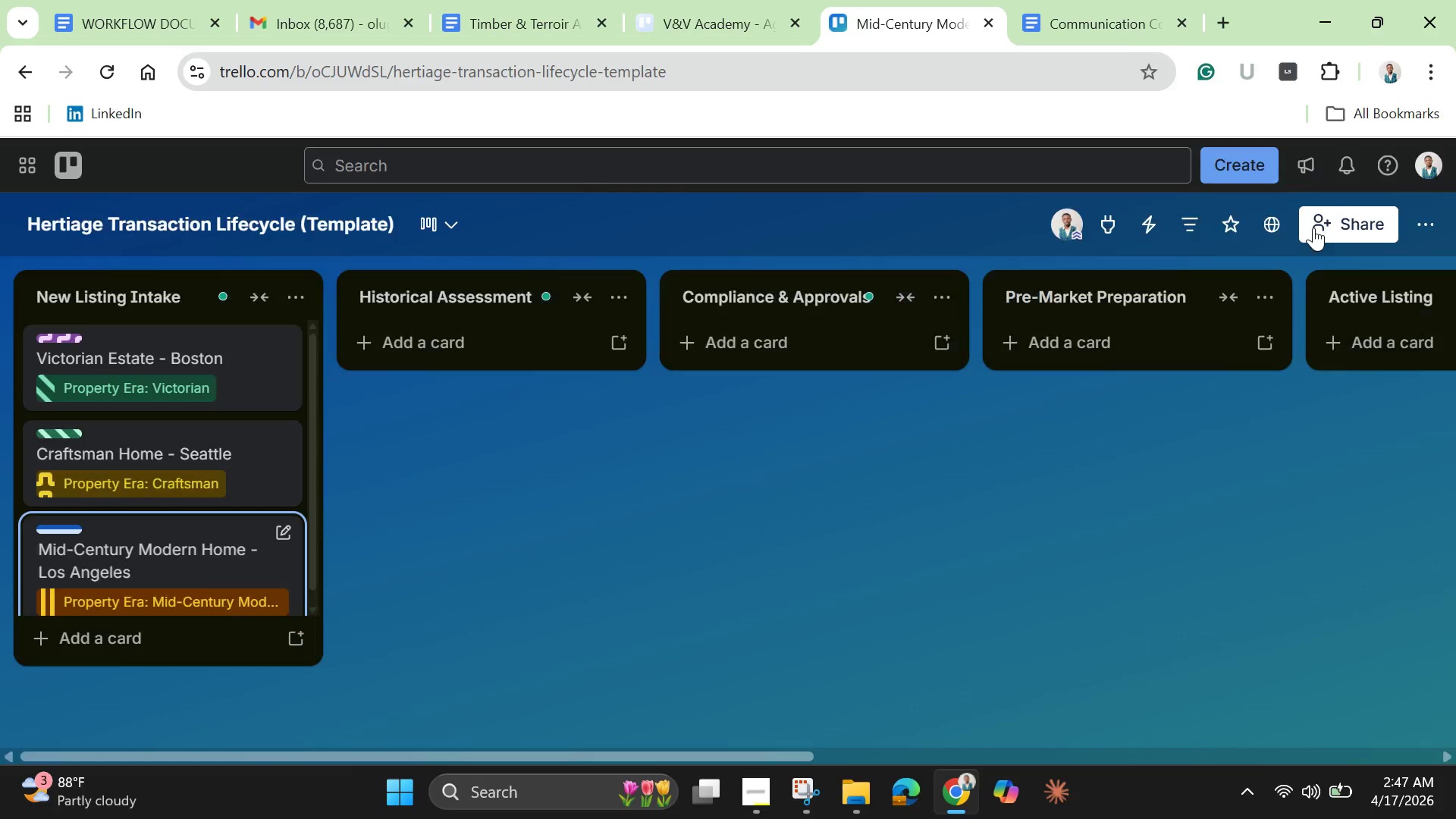 
scroll: coordinate [714, 512], scroll_direction: down, amount: 4.0
 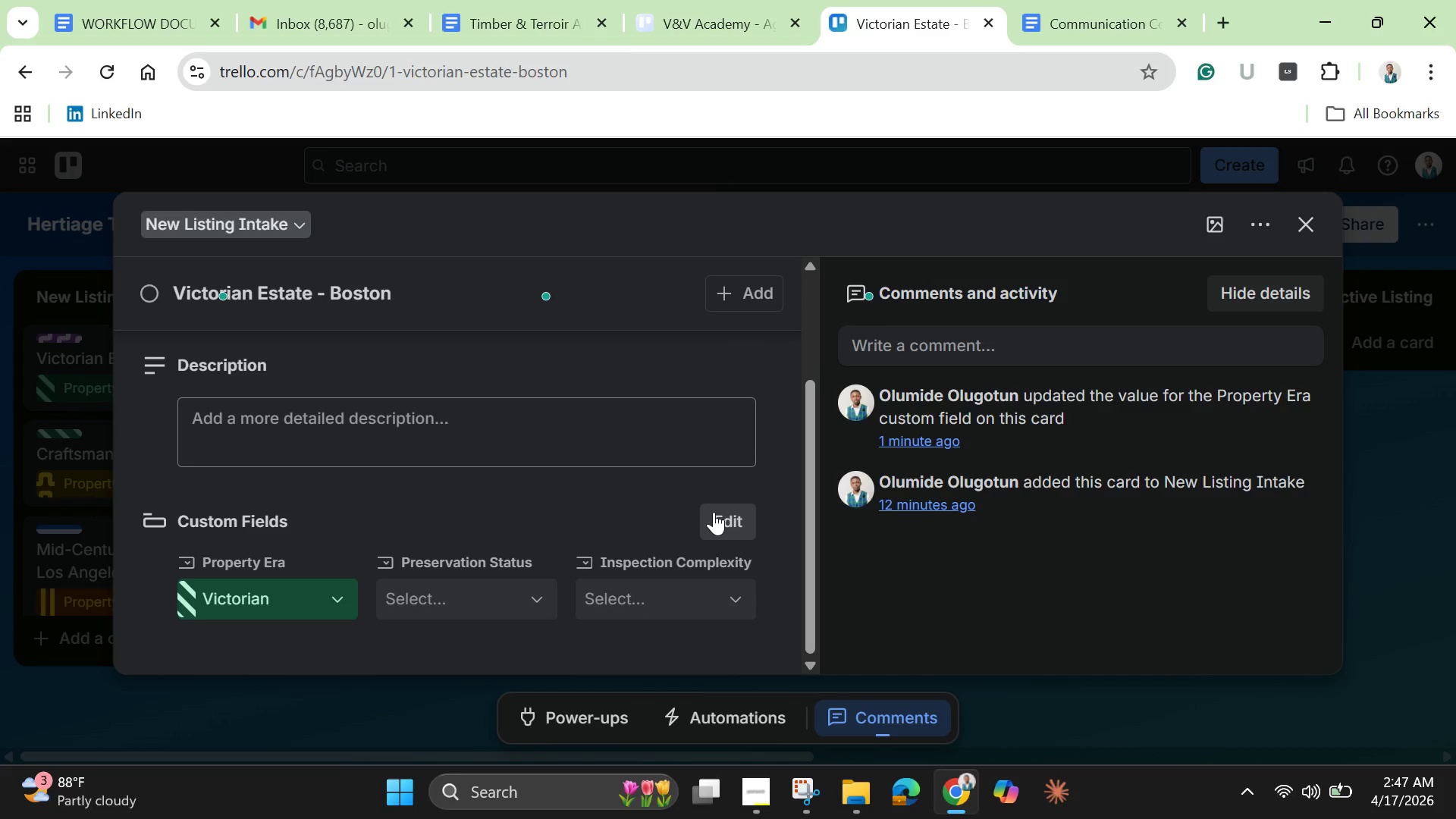 
scroll: coordinate [714, 512], scroll_direction: up, amount: 1.0
 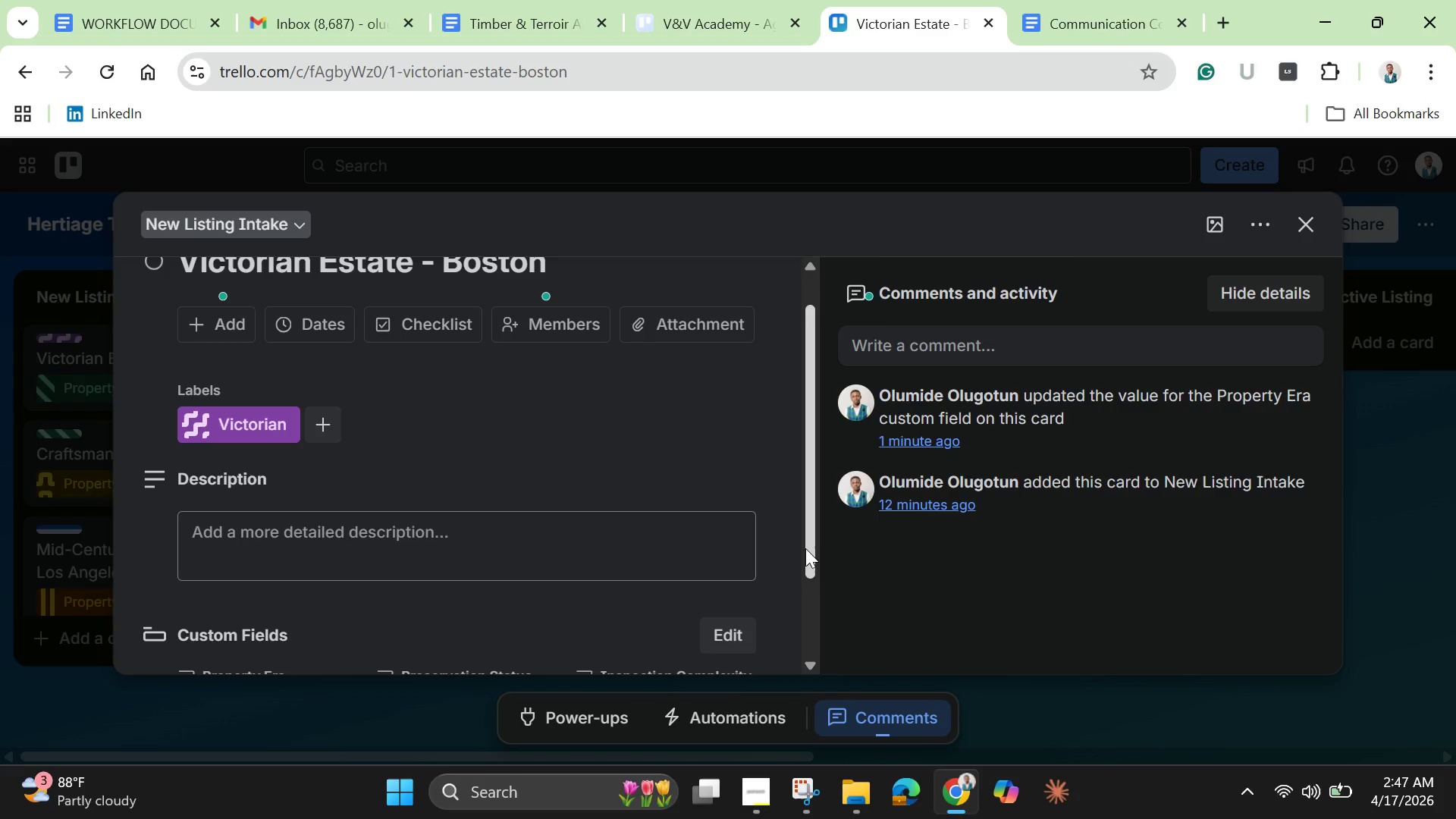 
left_click([1313, 235])
 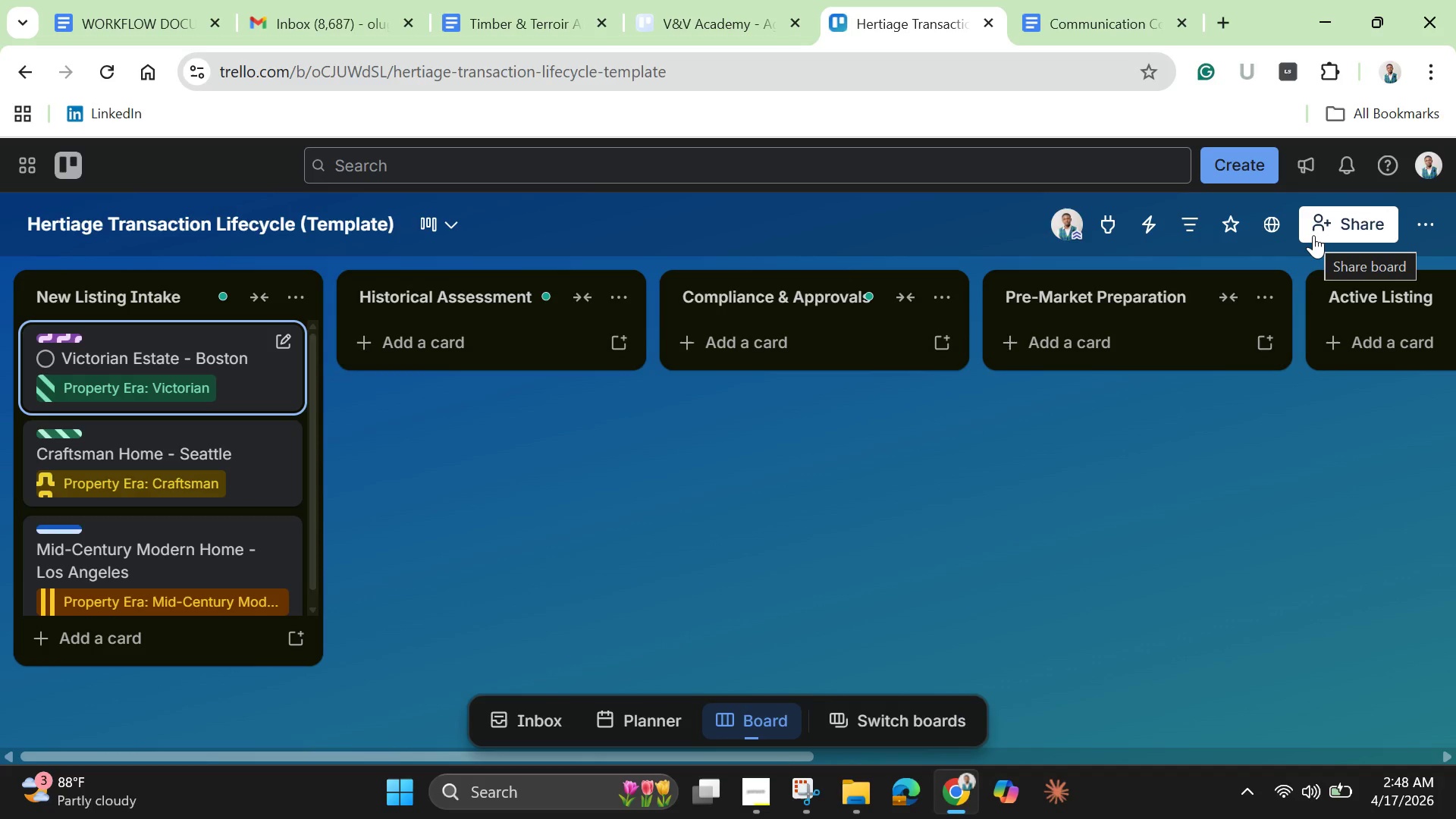 